 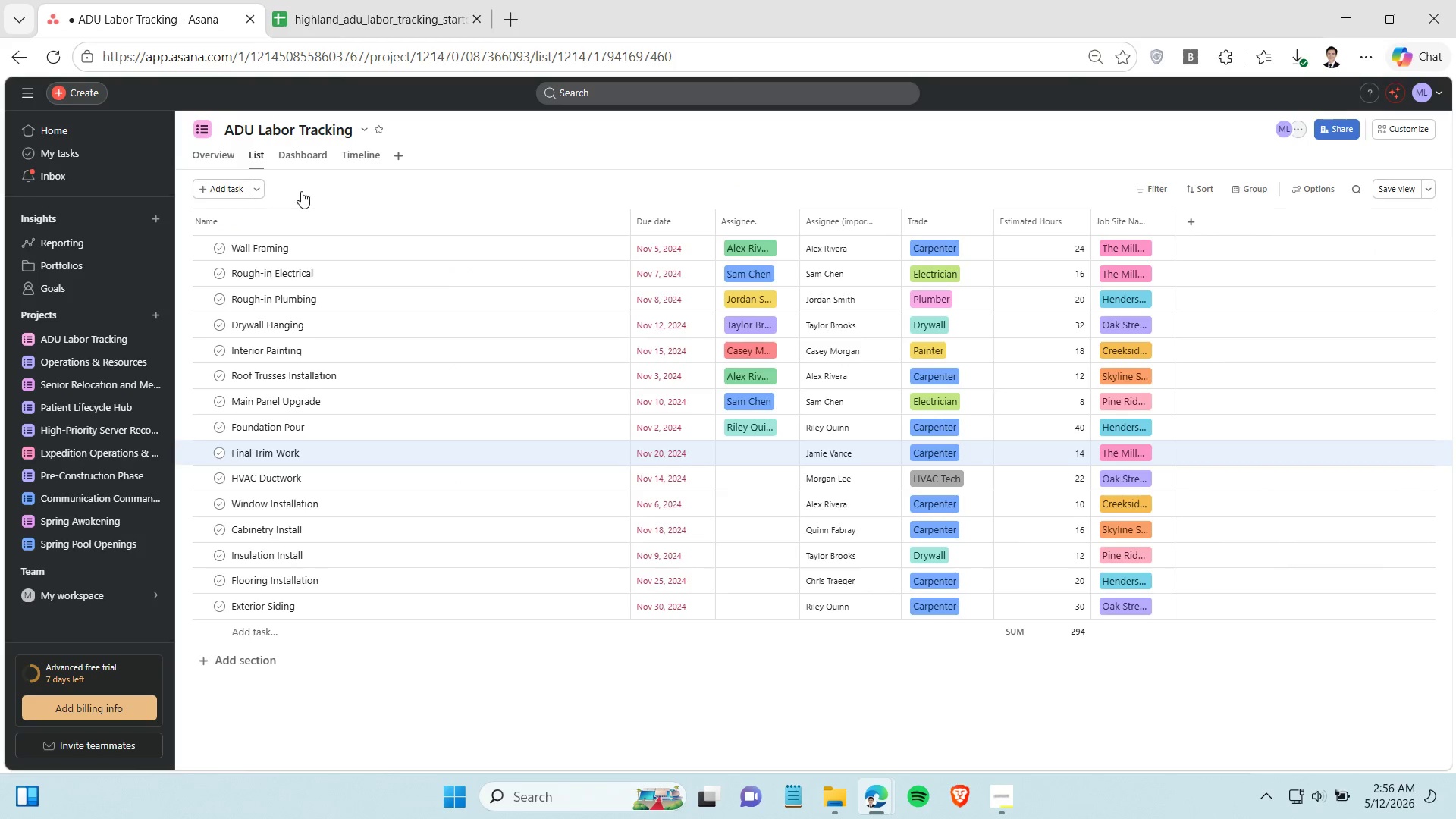 
left_click([750, 453])
 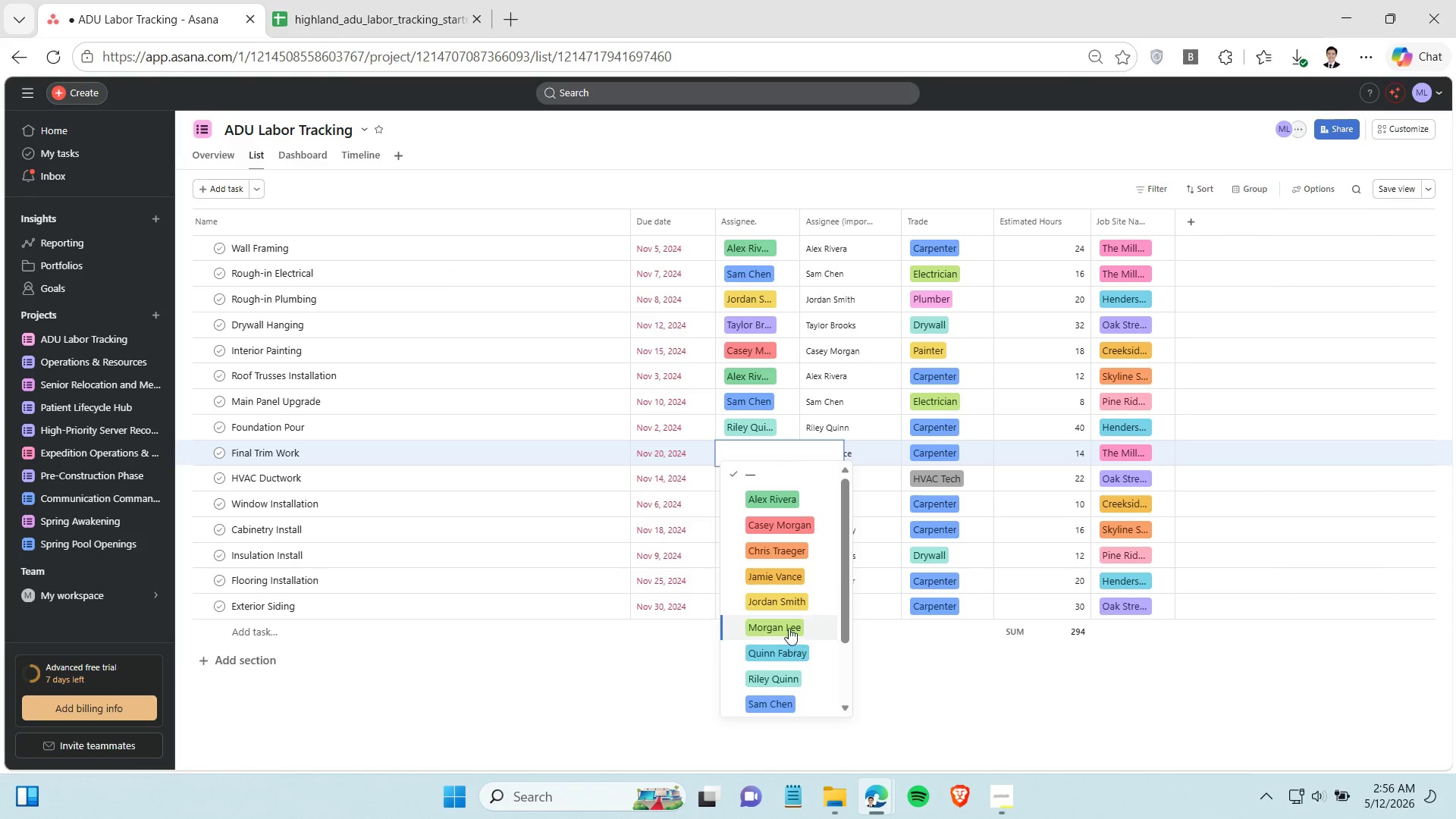 
left_click([782, 566])
 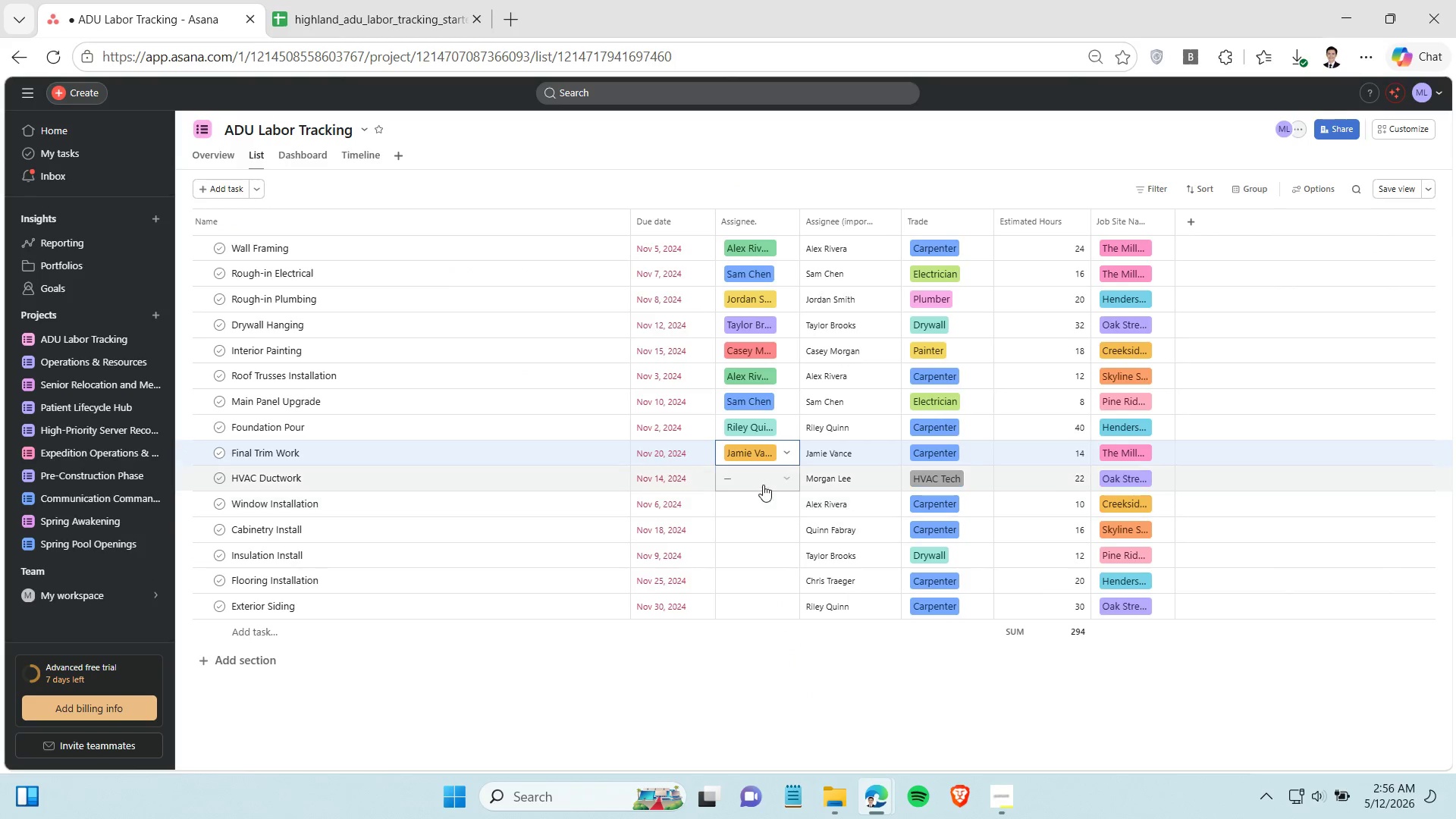 
left_click([763, 483])
 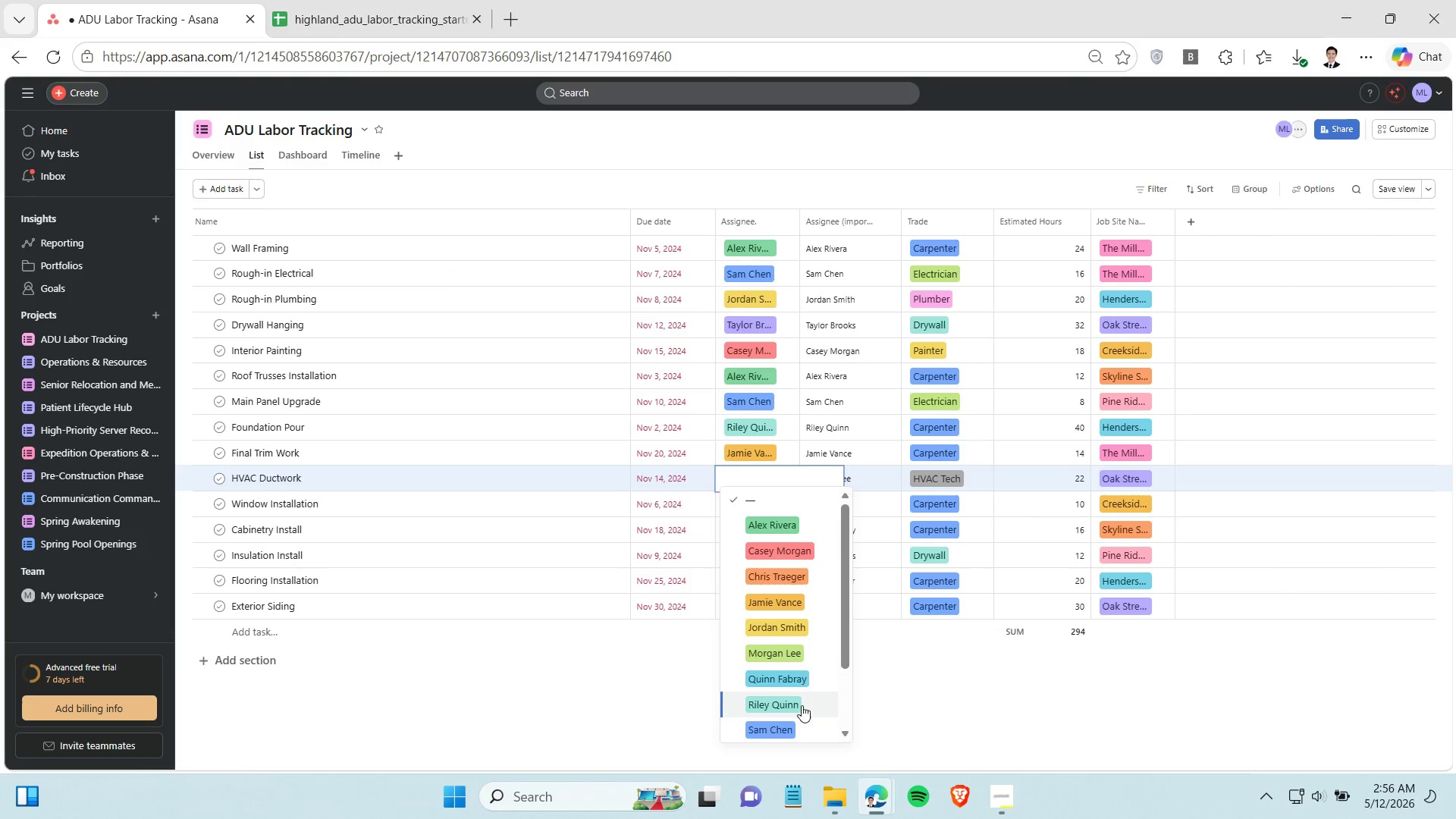 
scroll: coordinate [799, 714], scroll_direction: down, amount: 1.0
 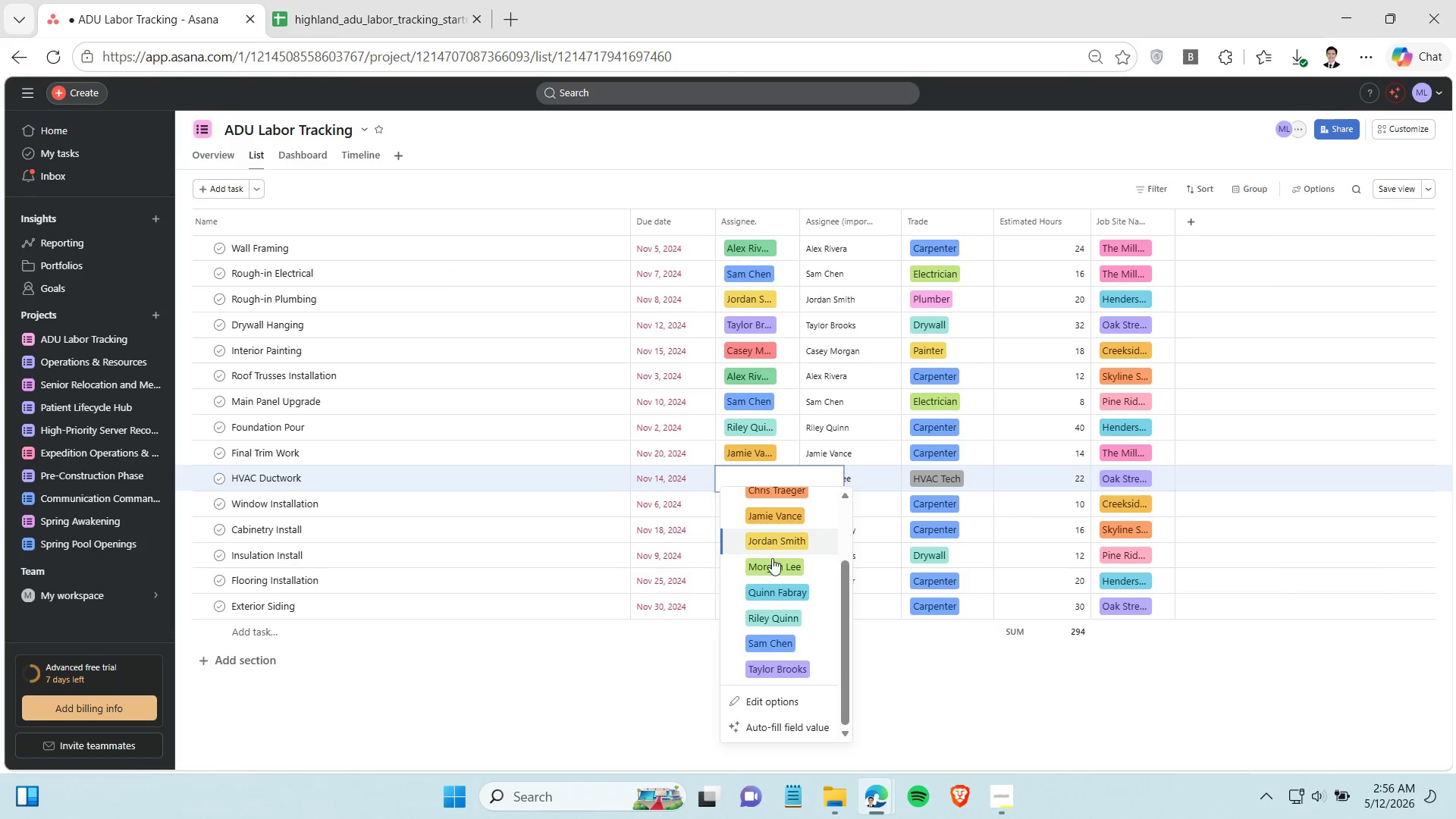 
left_click([770, 563])
 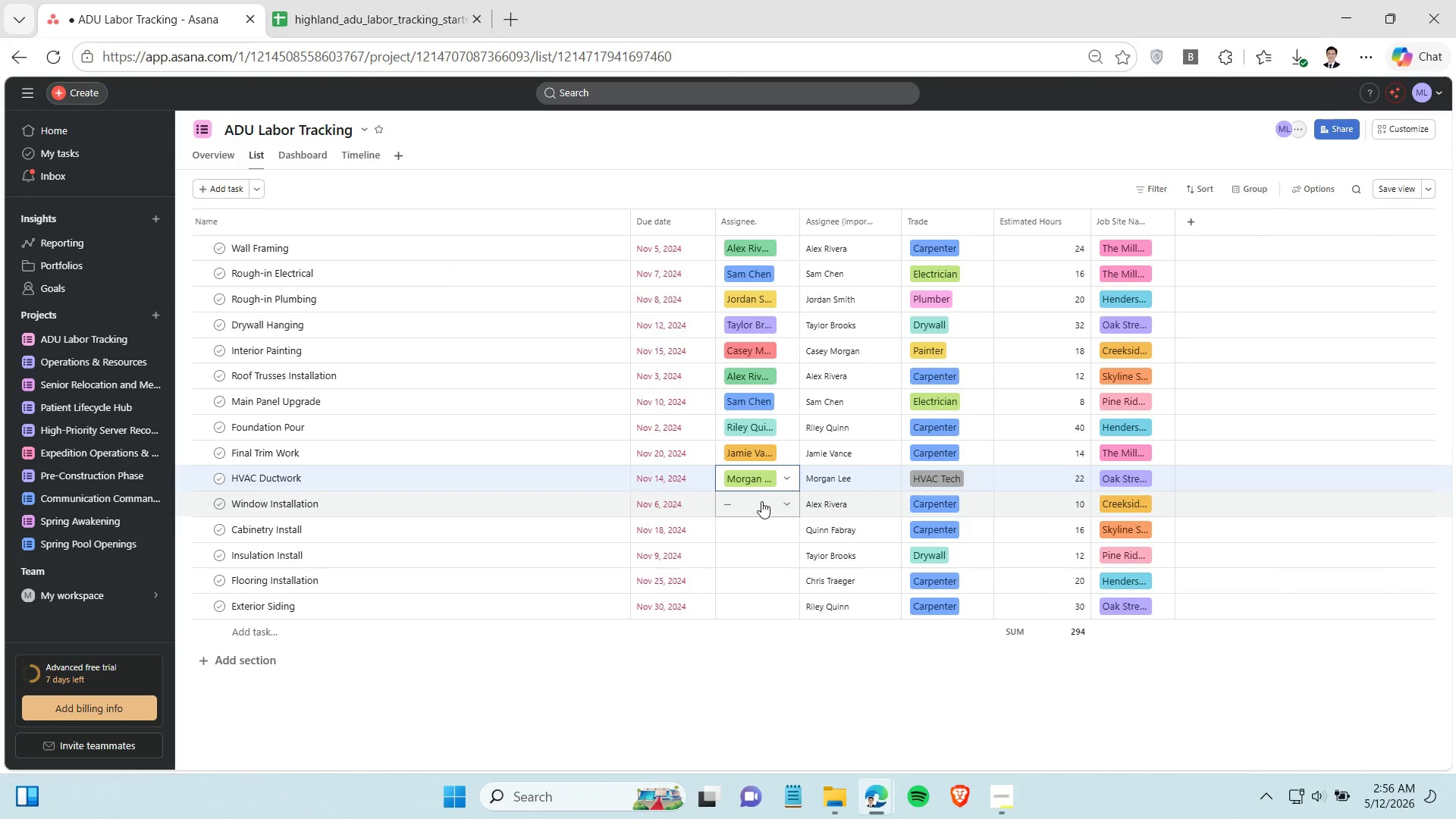 
left_click([761, 500])
 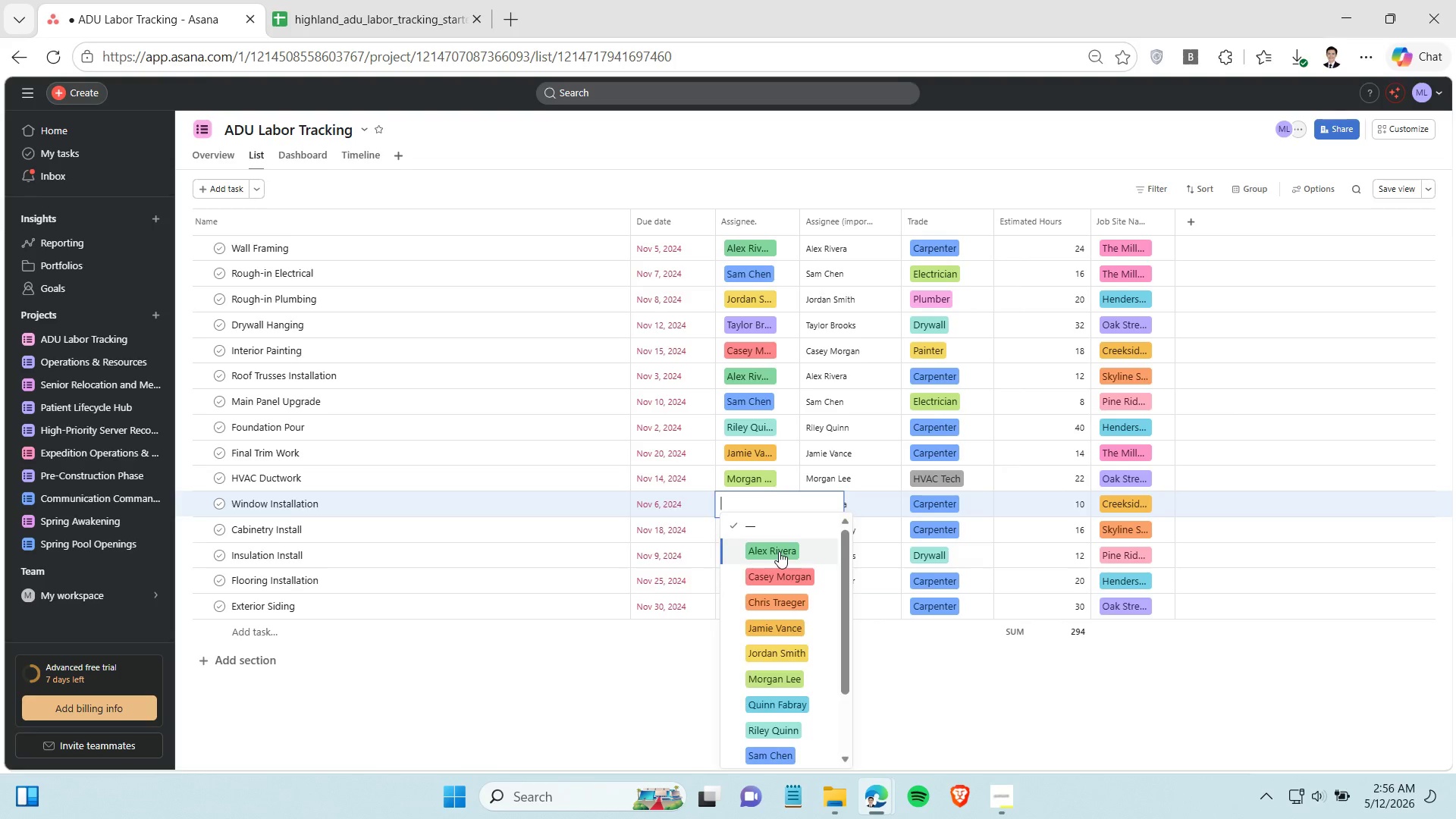 
left_click([758, 526])
 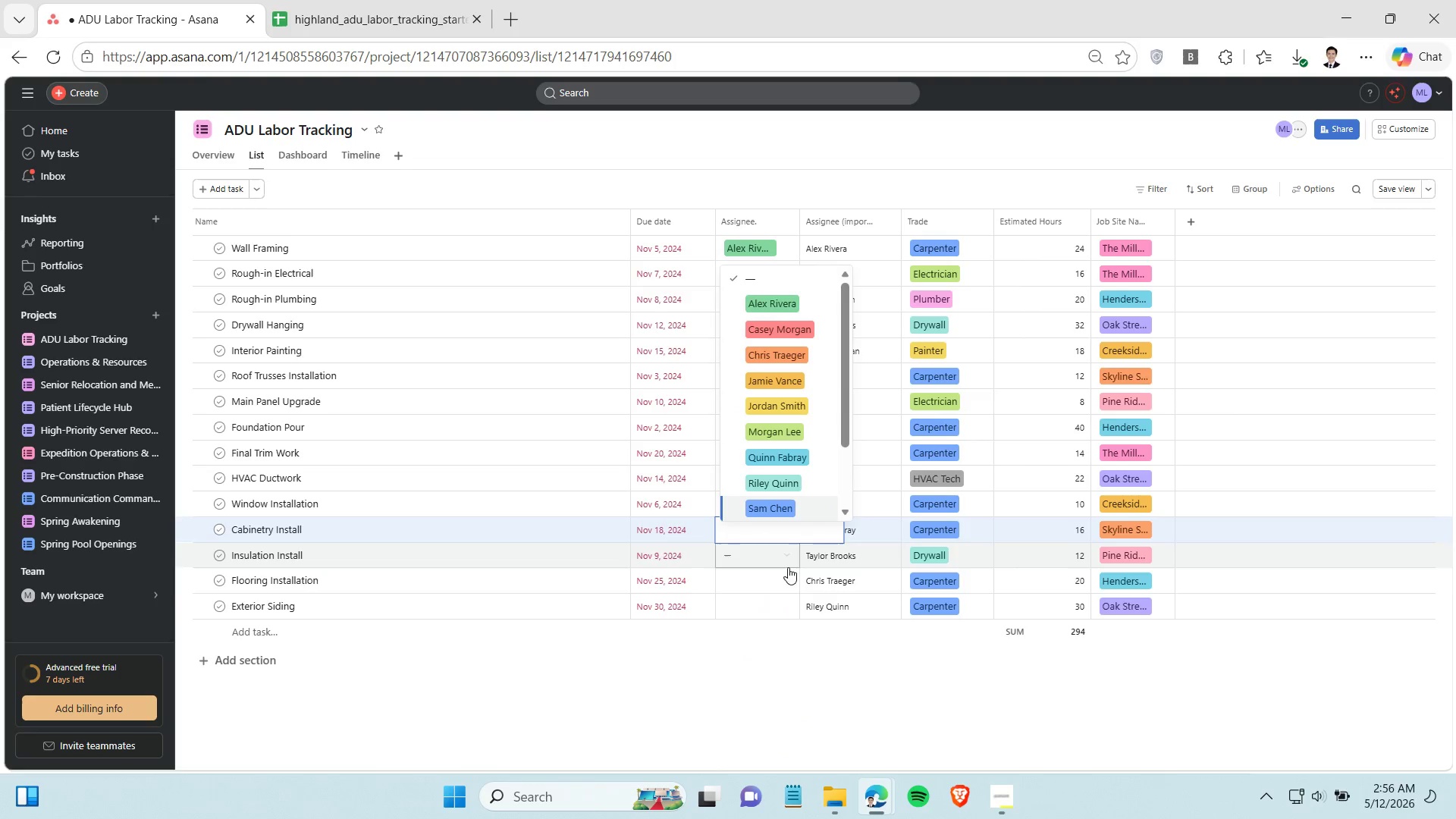 
left_click([782, 642])
 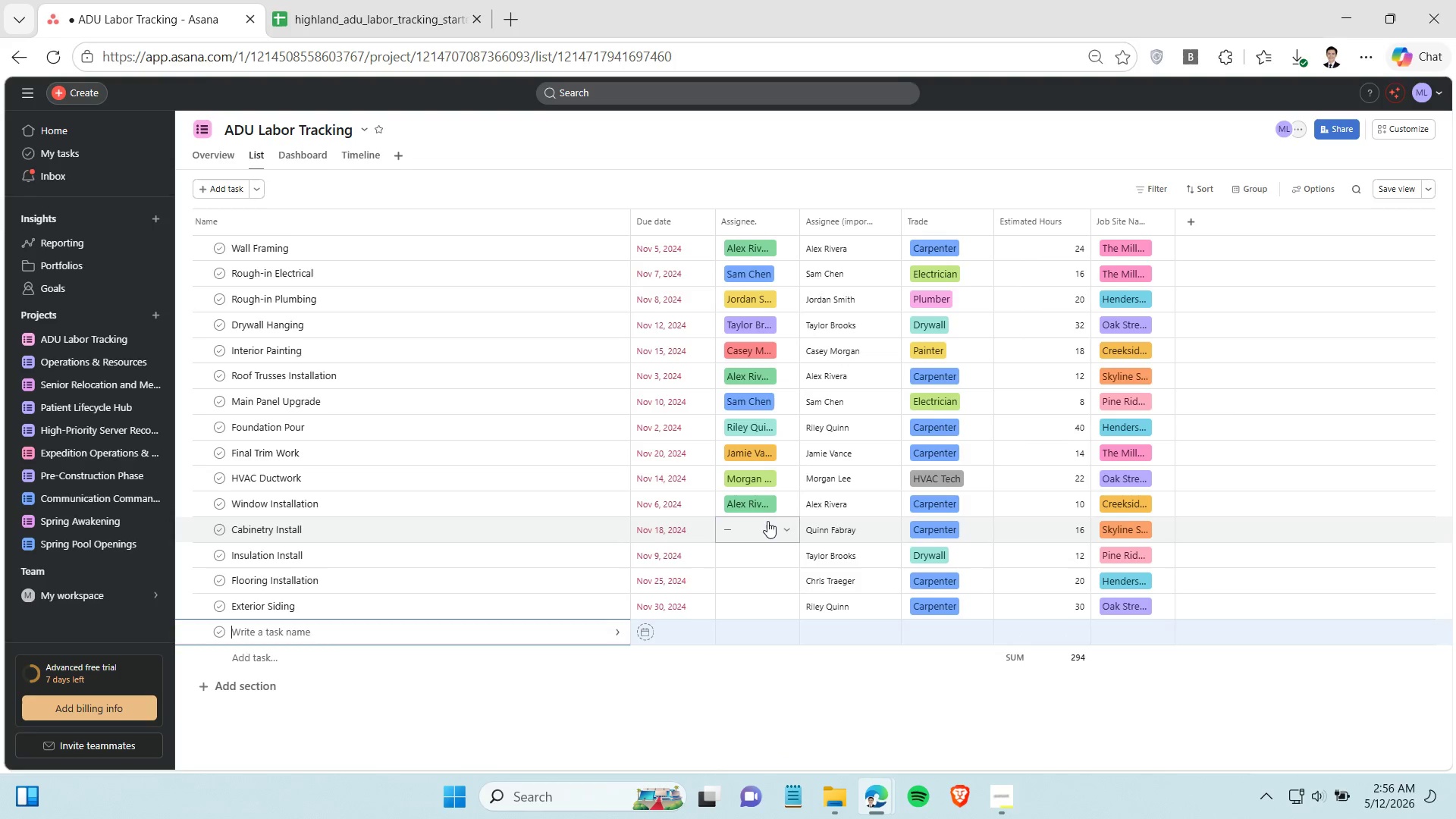 
left_click([767, 521])
 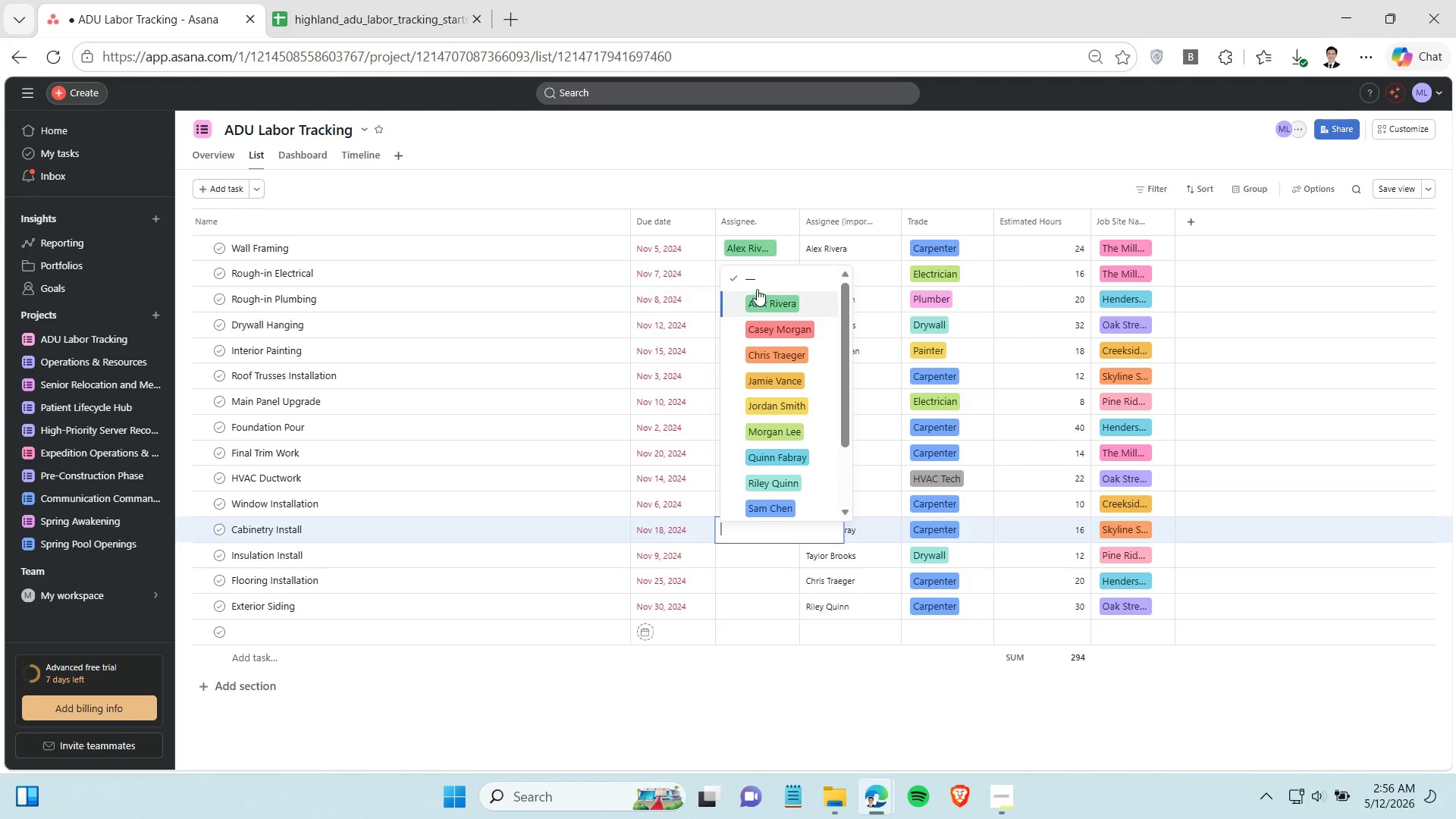 
left_click([781, 453])
 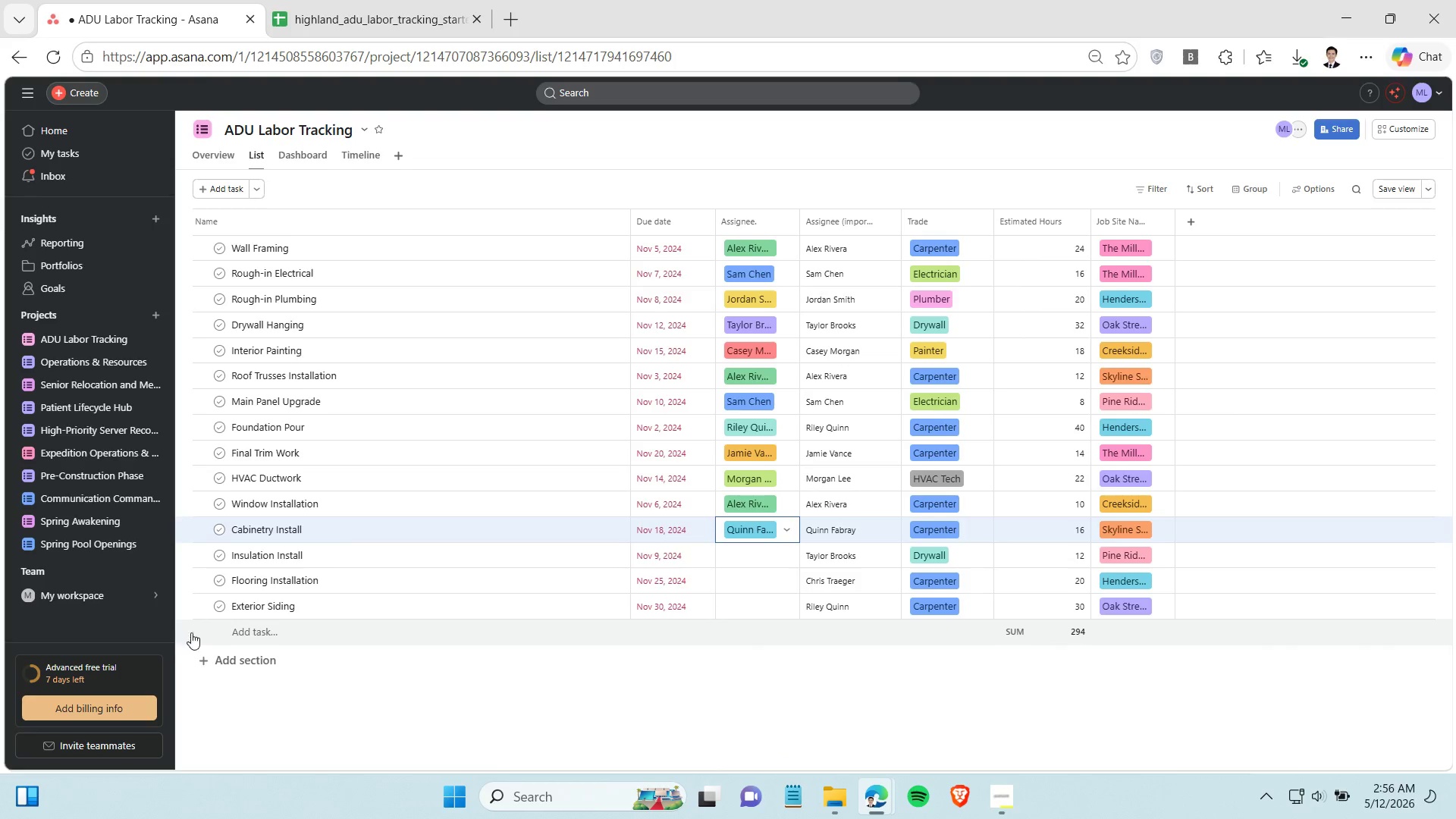 
right_click([192, 631])
 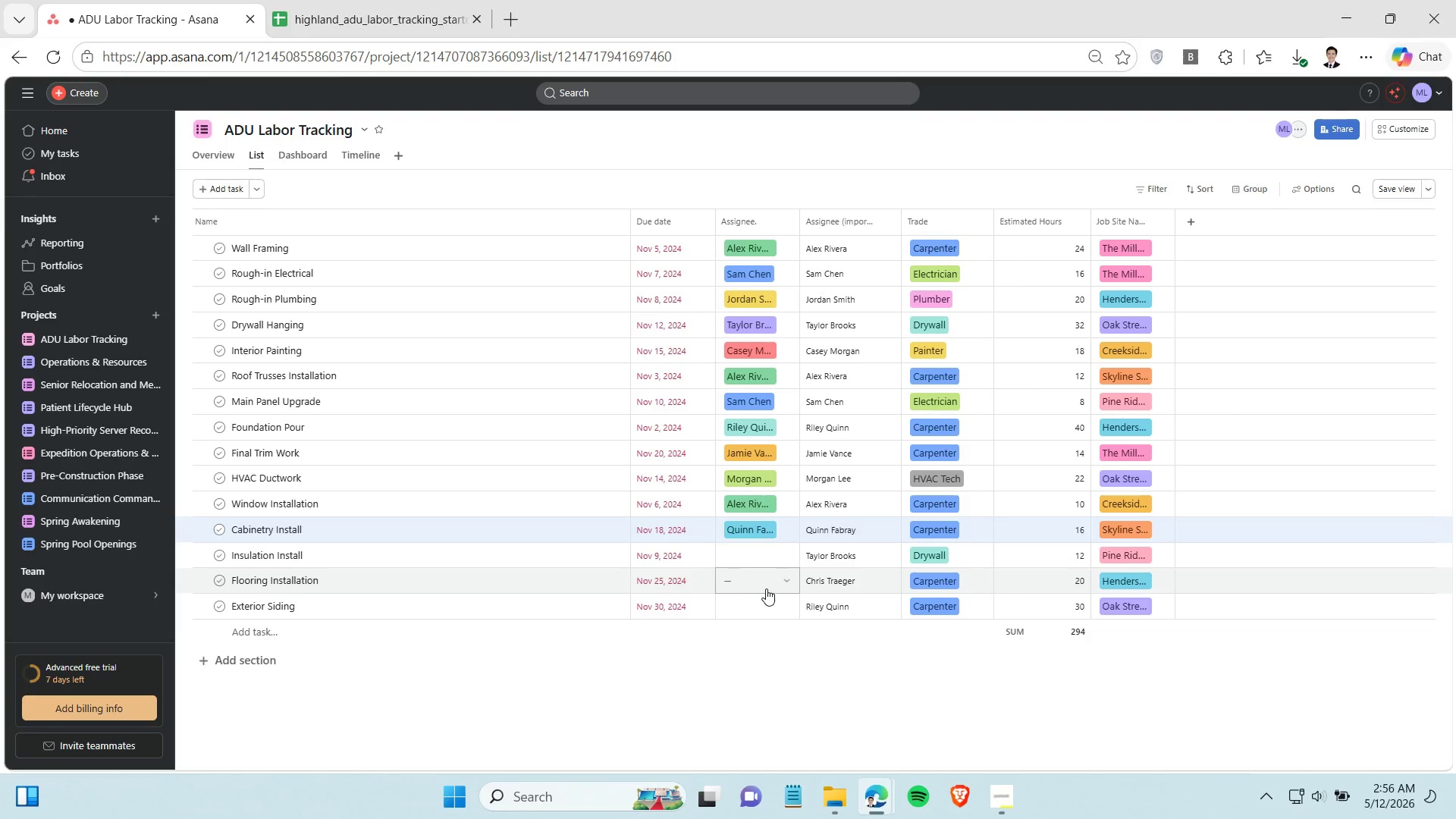 
left_click([758, 554])
 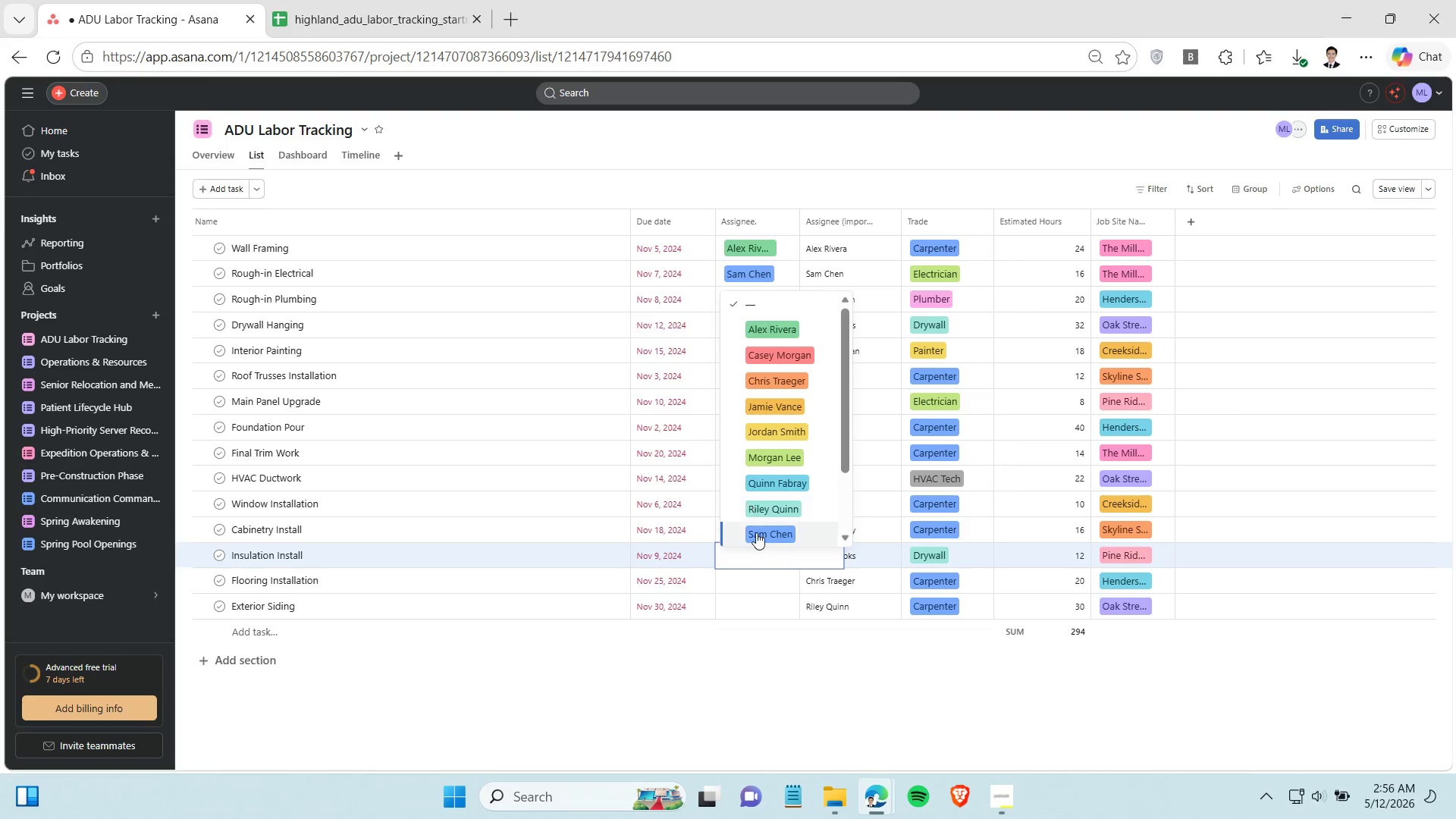 
scroll: coordinate [761, 510], scroll_direction: down, amount: 3.0
 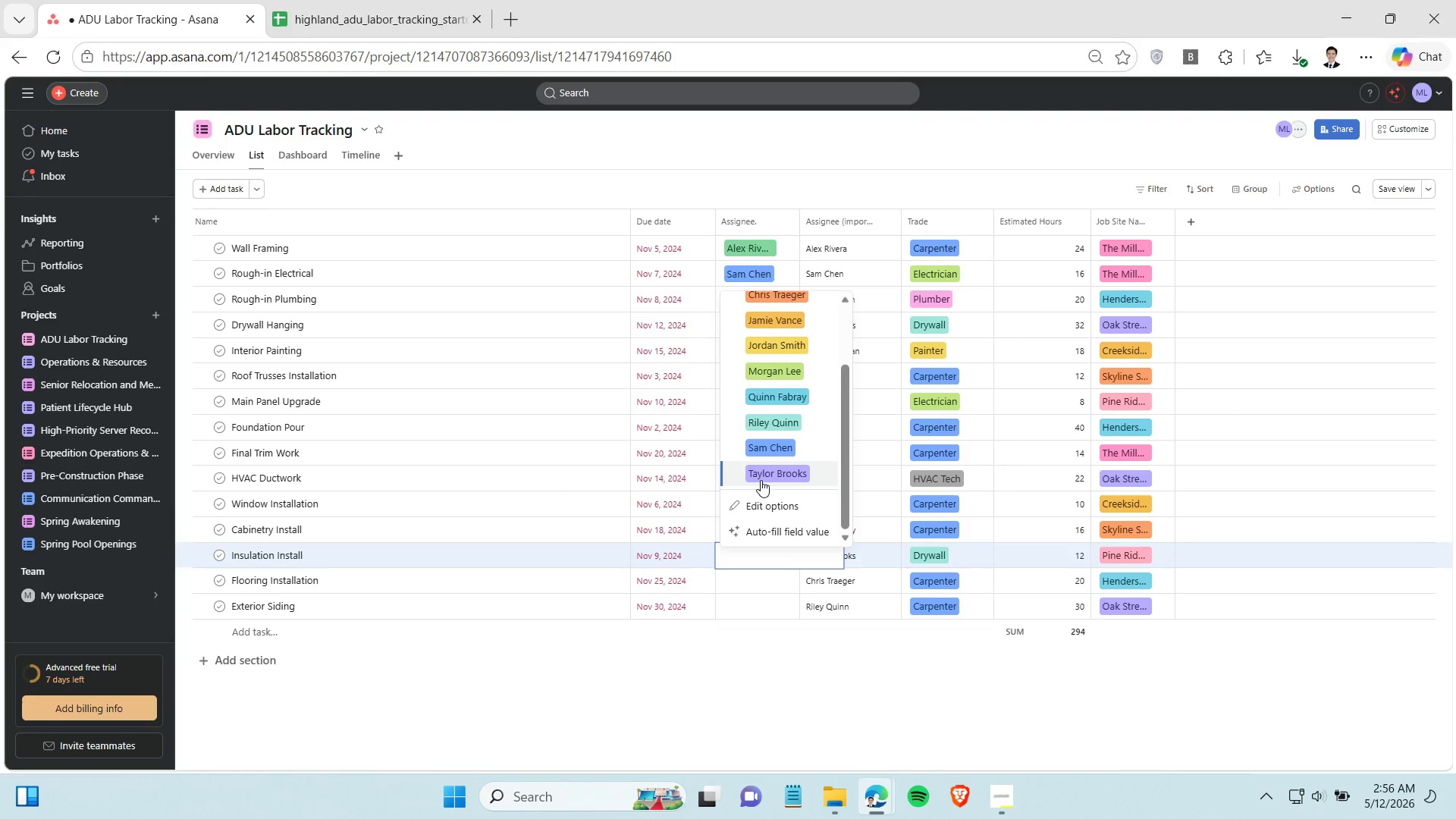 
left_click([761, 479])
 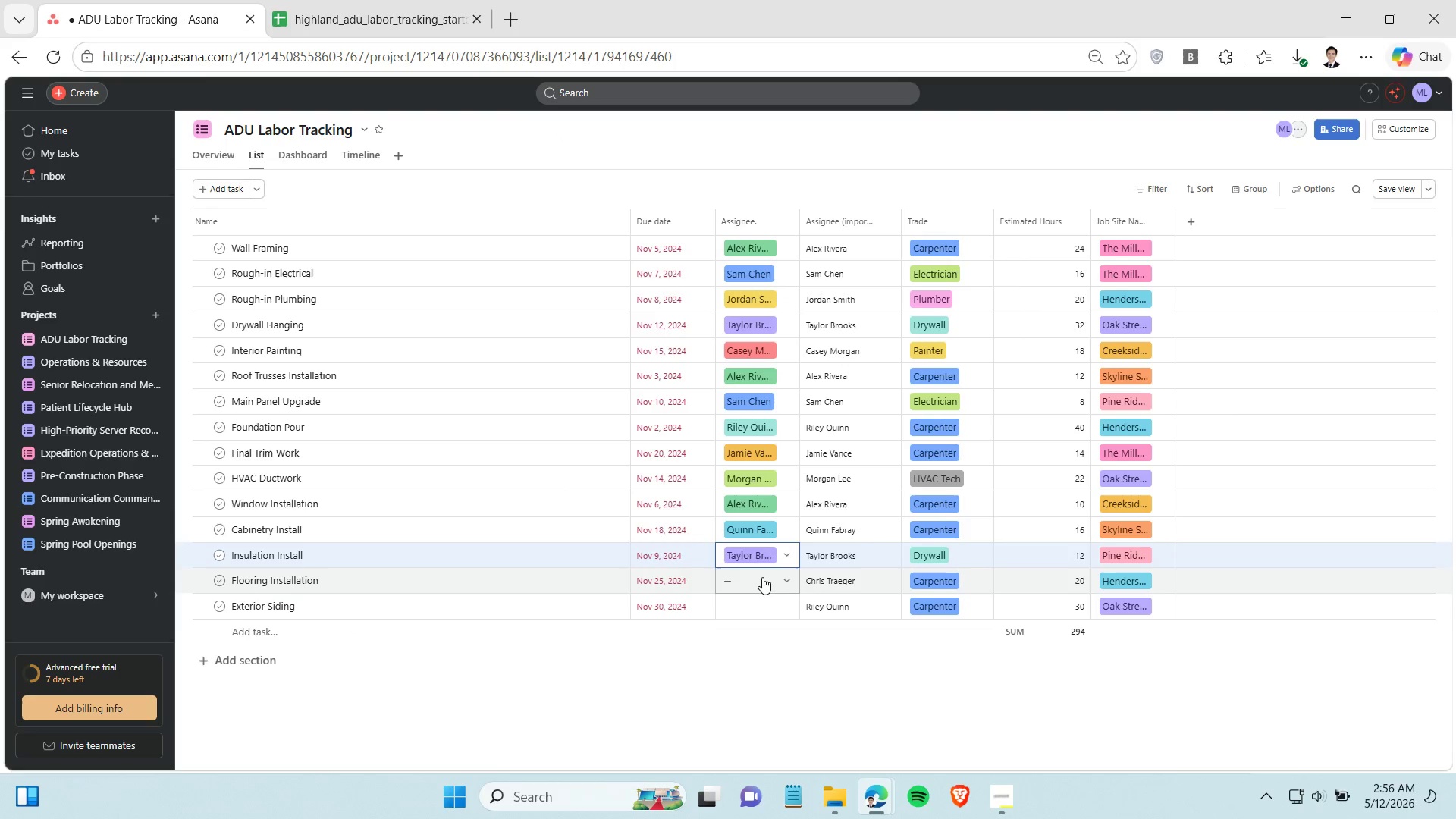 
left_click([762, 576])
 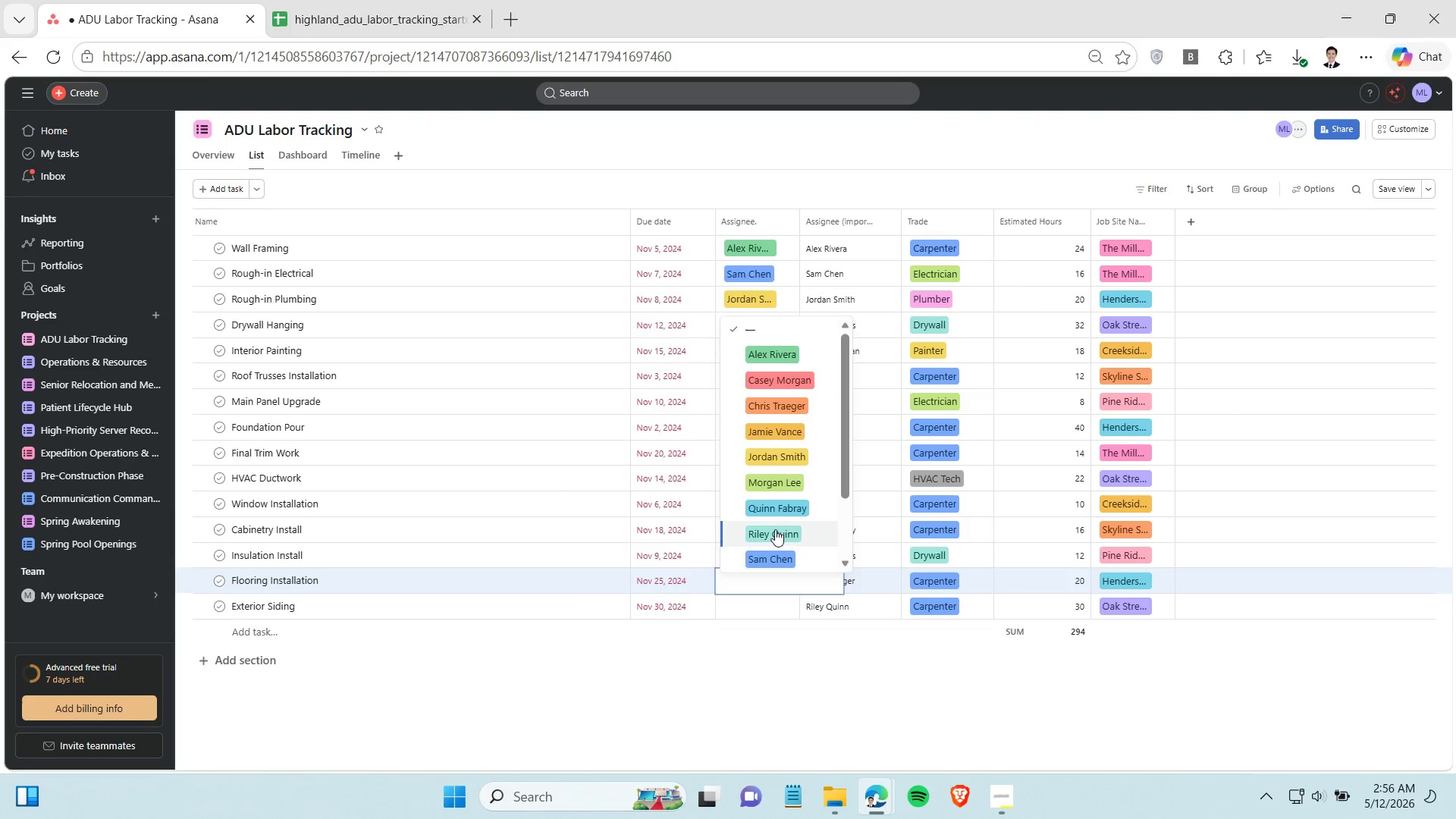 
scroll: coordinate [774, 537], scroll_direction: down, amount: 1.0
 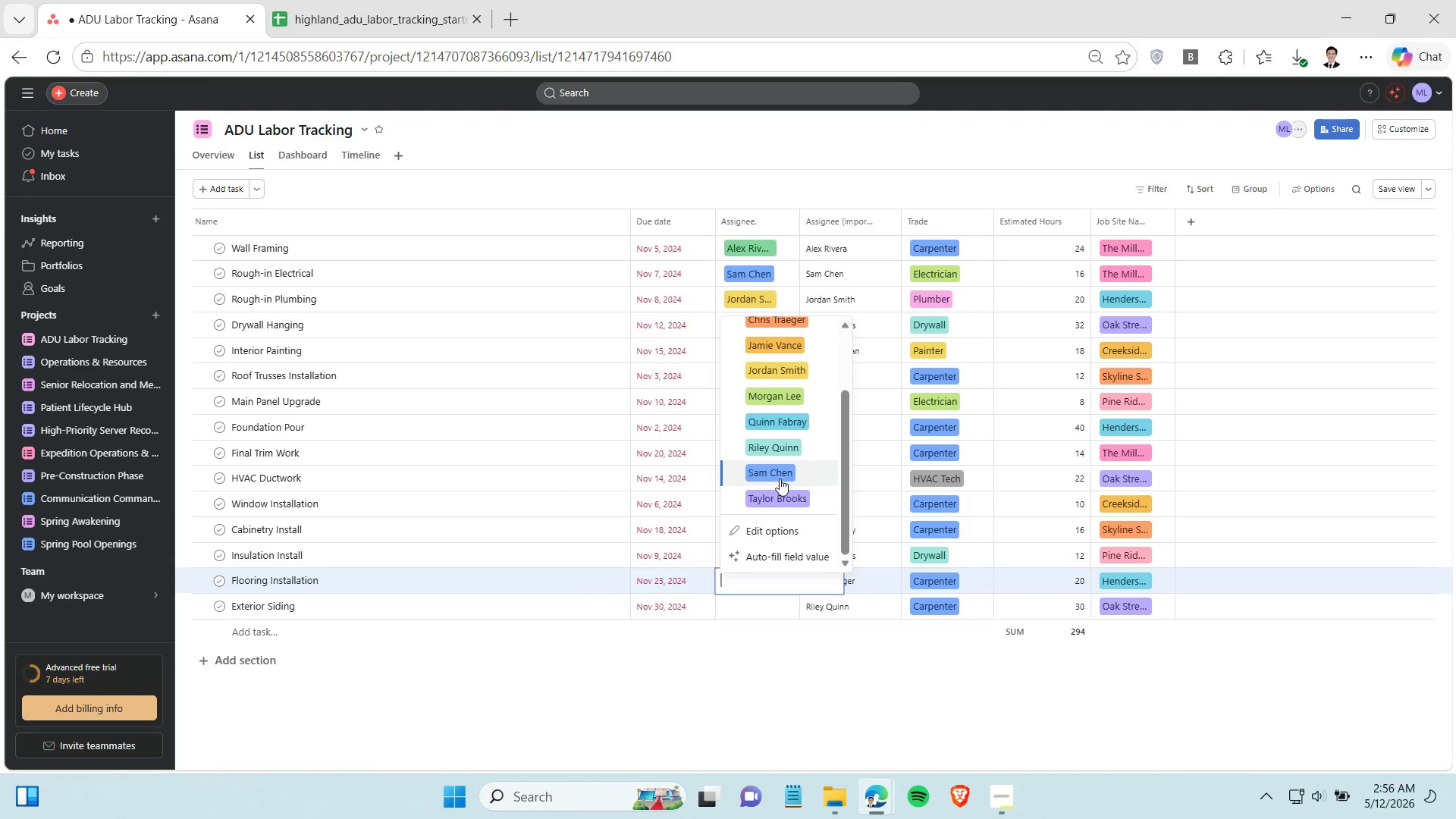 
scroll: coordinate [780, 477], scroll_direction: up, amount: 1.0
 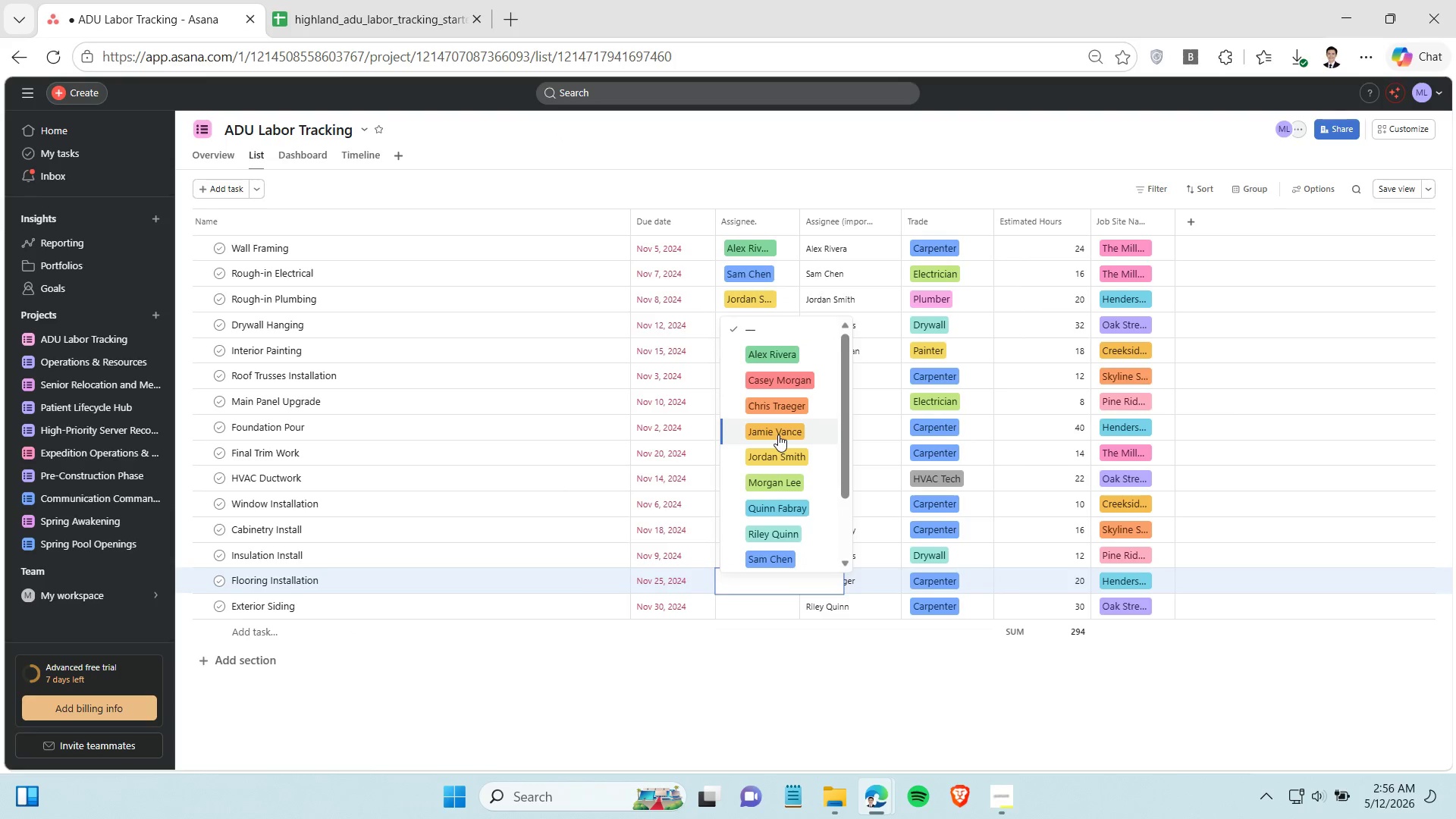 
left_click([775, 412])
 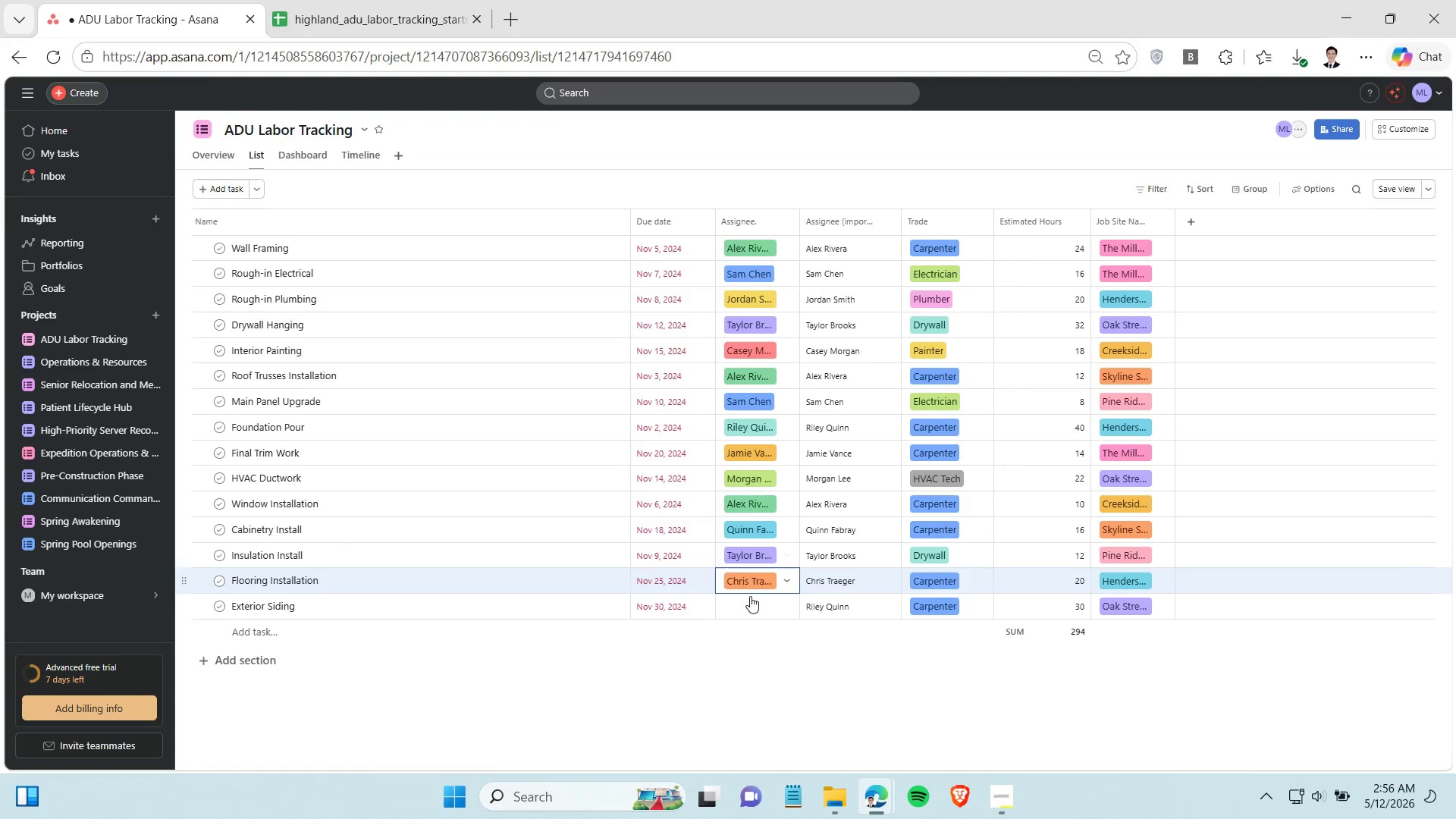 
left_click([755, 607])
 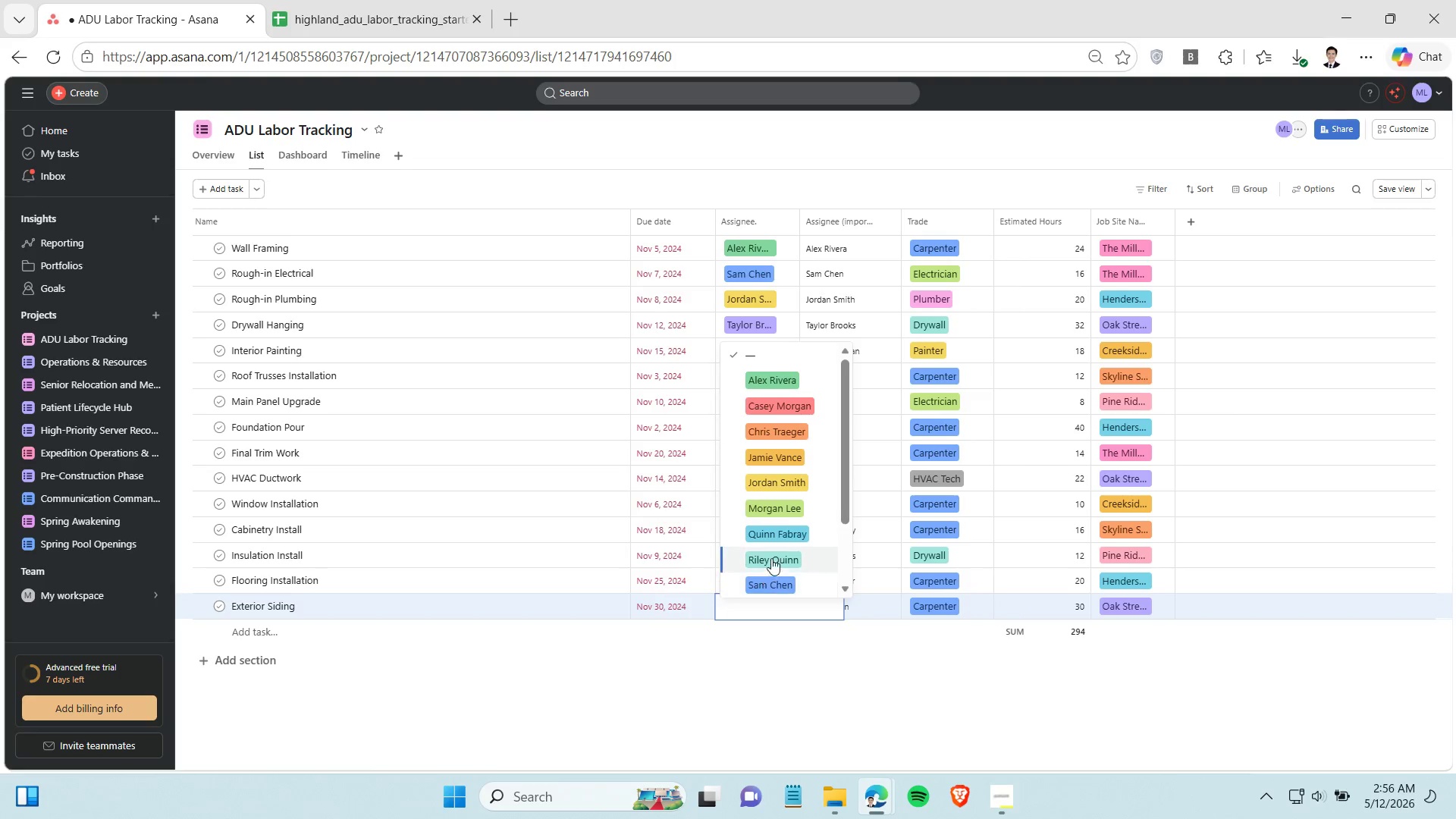 
scroll: coordinate [777, 542], scroll_direction: down, amount: 2.0
 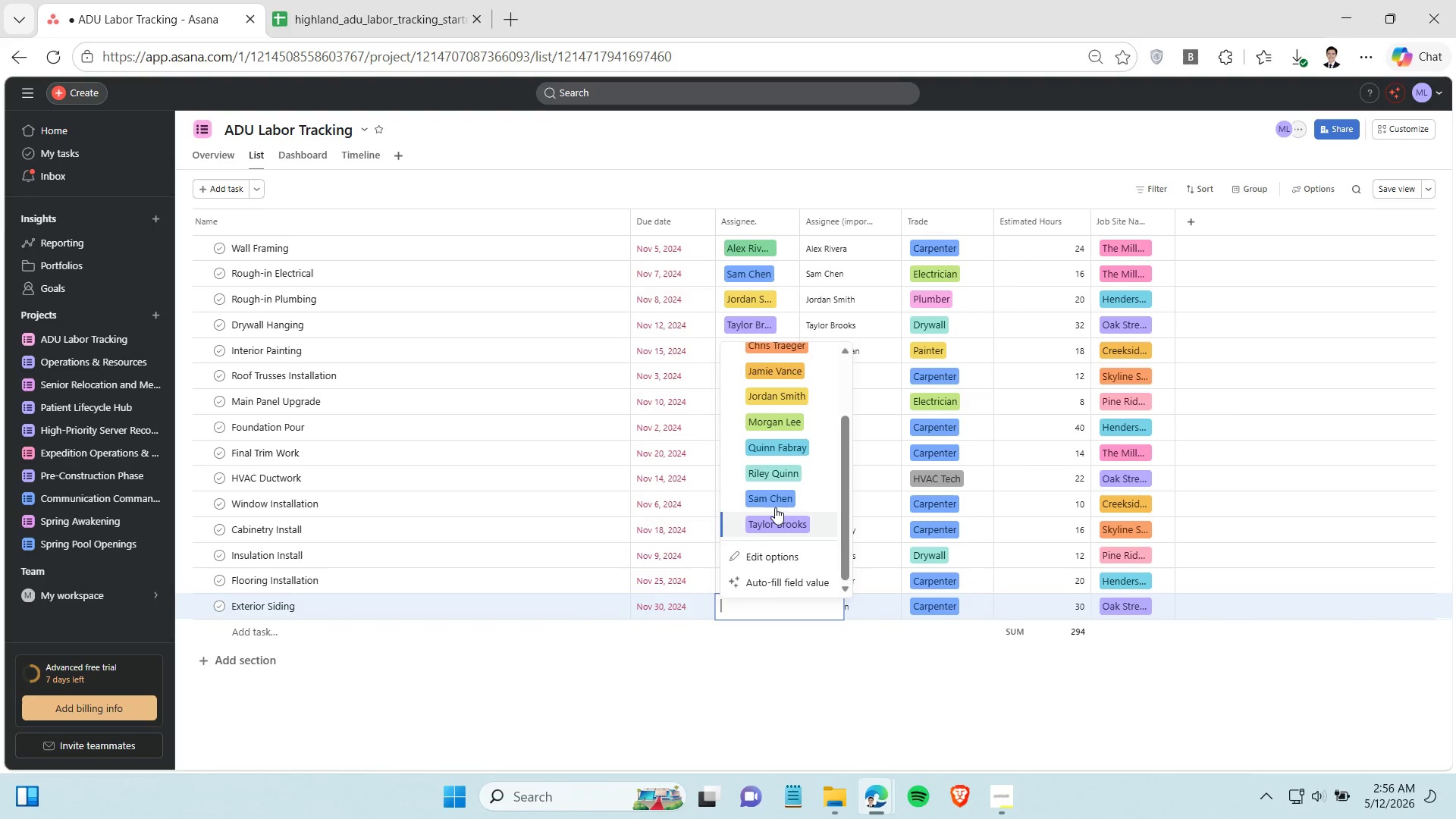 
scroll: coordinate [772, 476], scroll_direction: up, amount: 4.0
 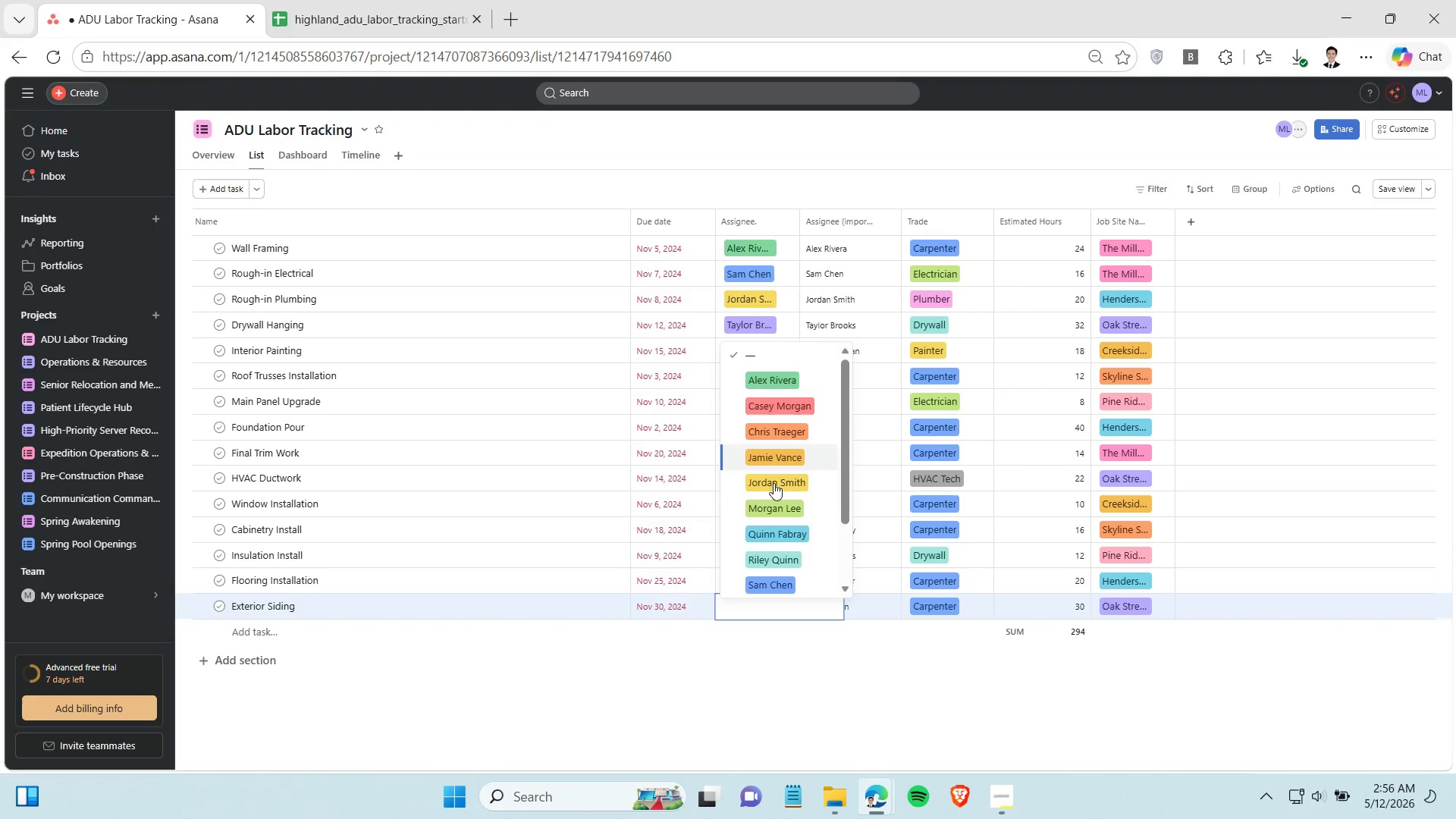 
scroll: coordinate [773, 513], scroll_direction: down, amount: 1.0
 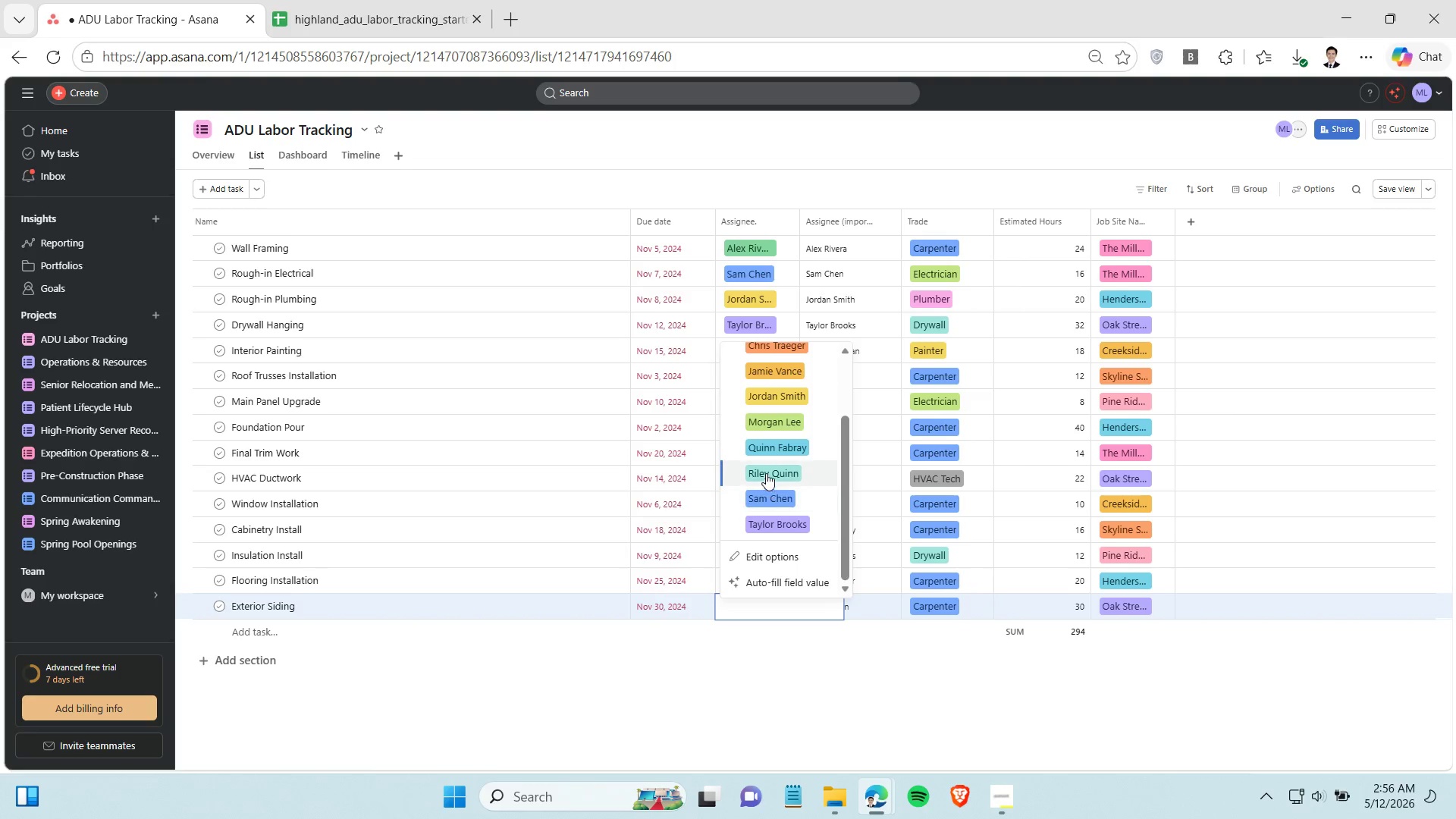 
left_click([766, 470])
 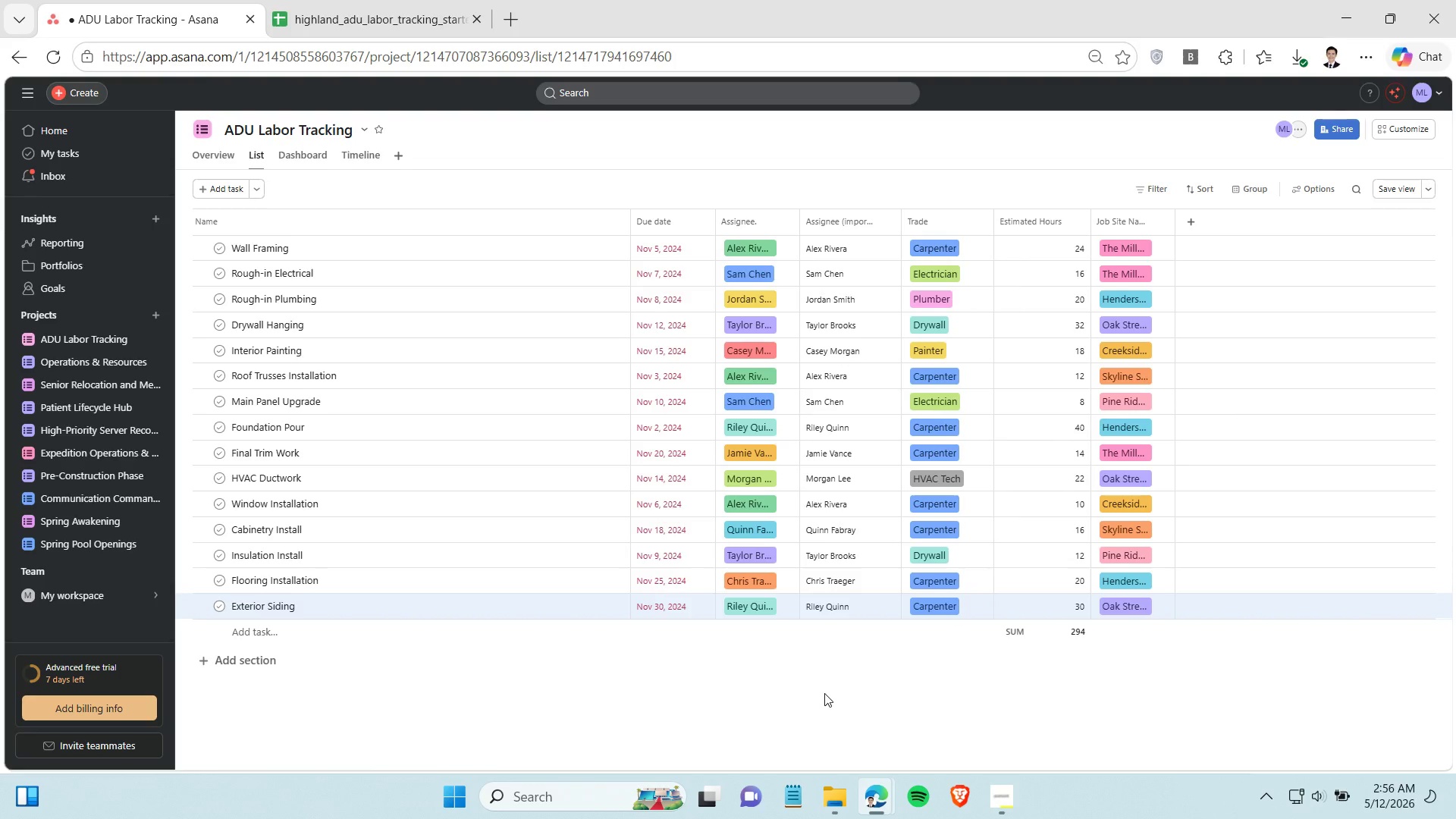 
scroll: coordinate [833, 689], scroll_direction: up, amount: 2.0
 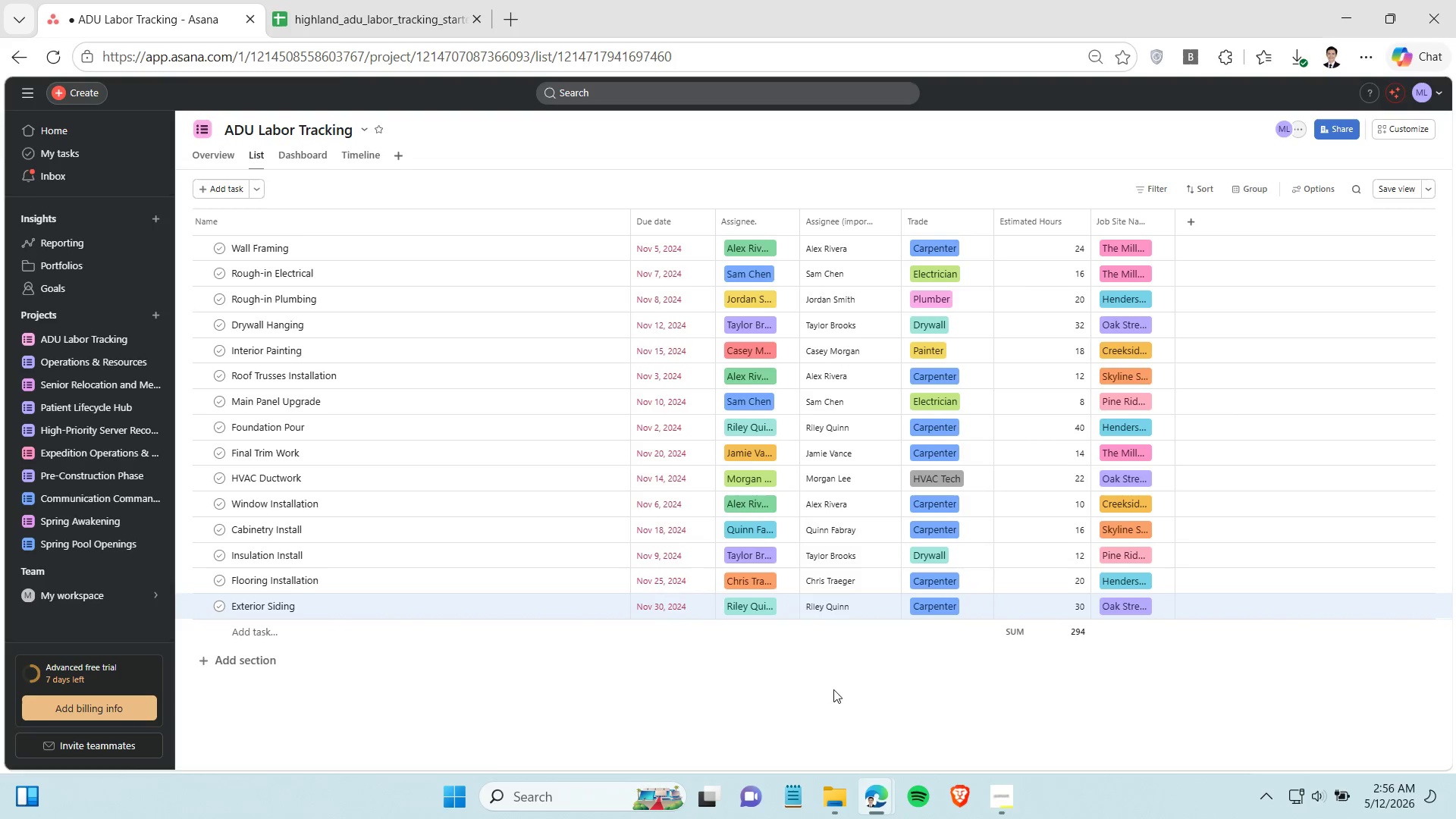 
left_click_drag(start_coordinate=[680, 217], to_coordinate=[1227, 219])
 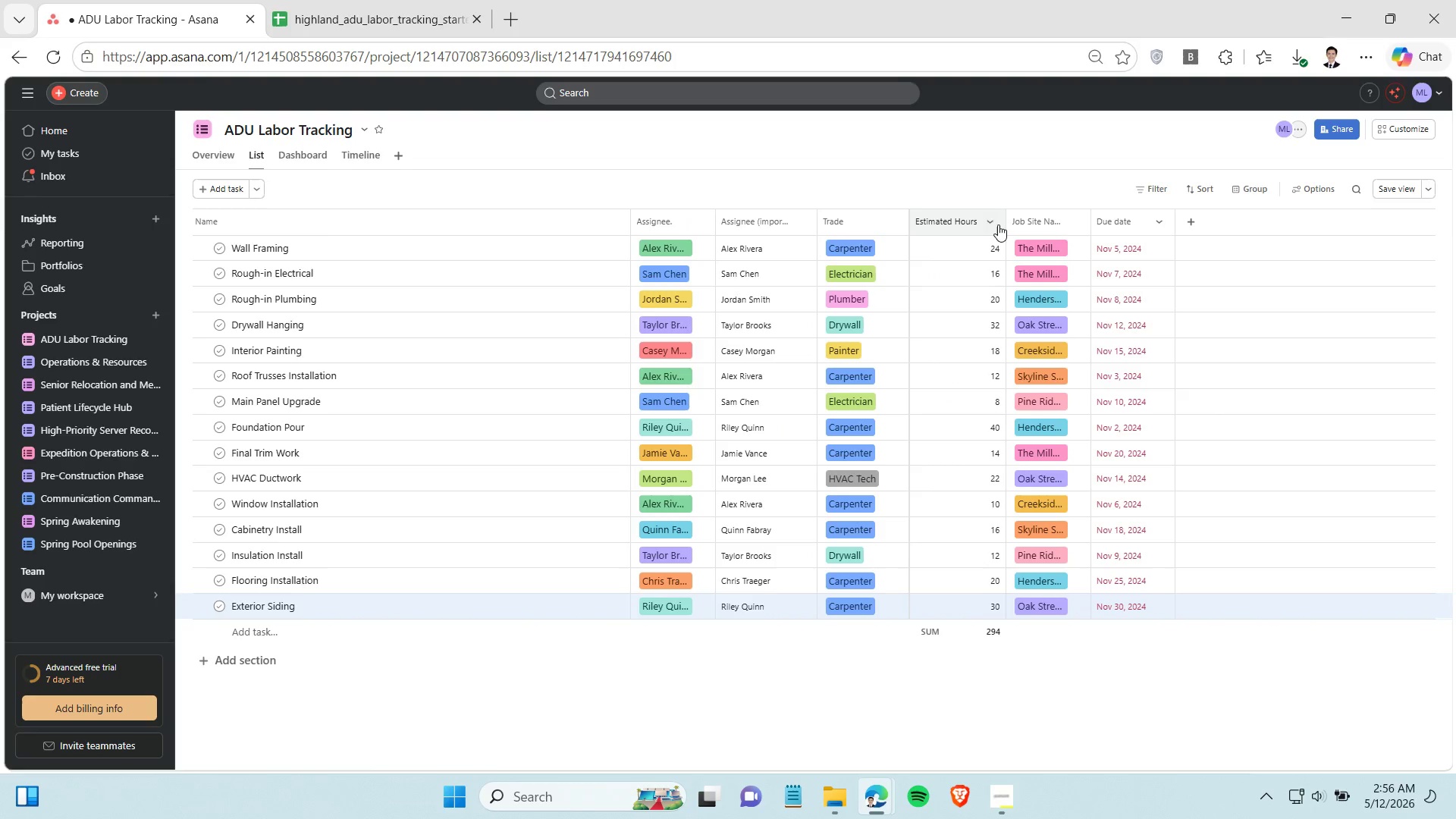 
left_click_drag(start_coordinate=[1006, 220], to_coordinate=[992, 209])
 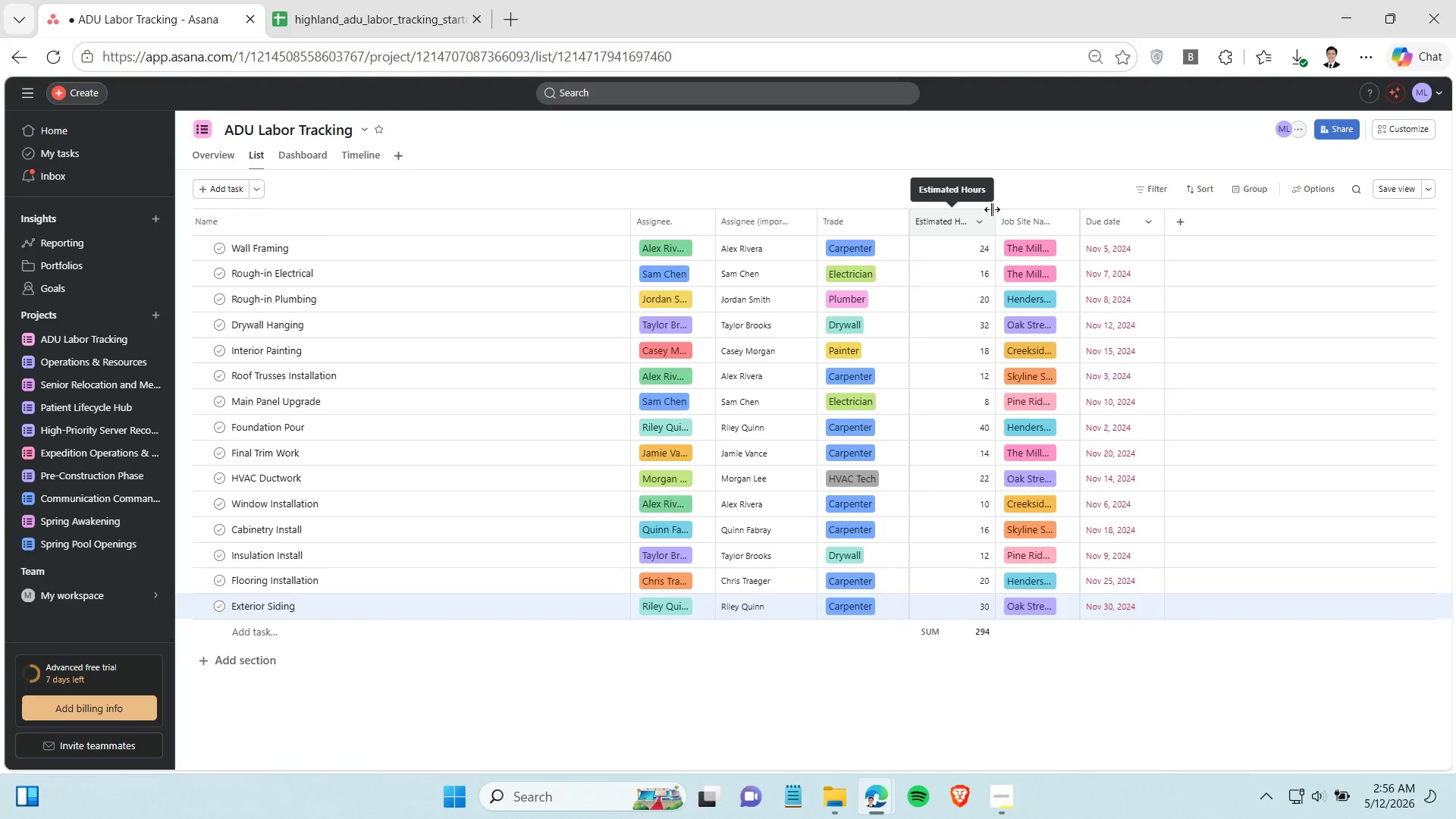 
left_click_drag(start_coordinate=[992, 209], to_coordinate=[999, 212])
 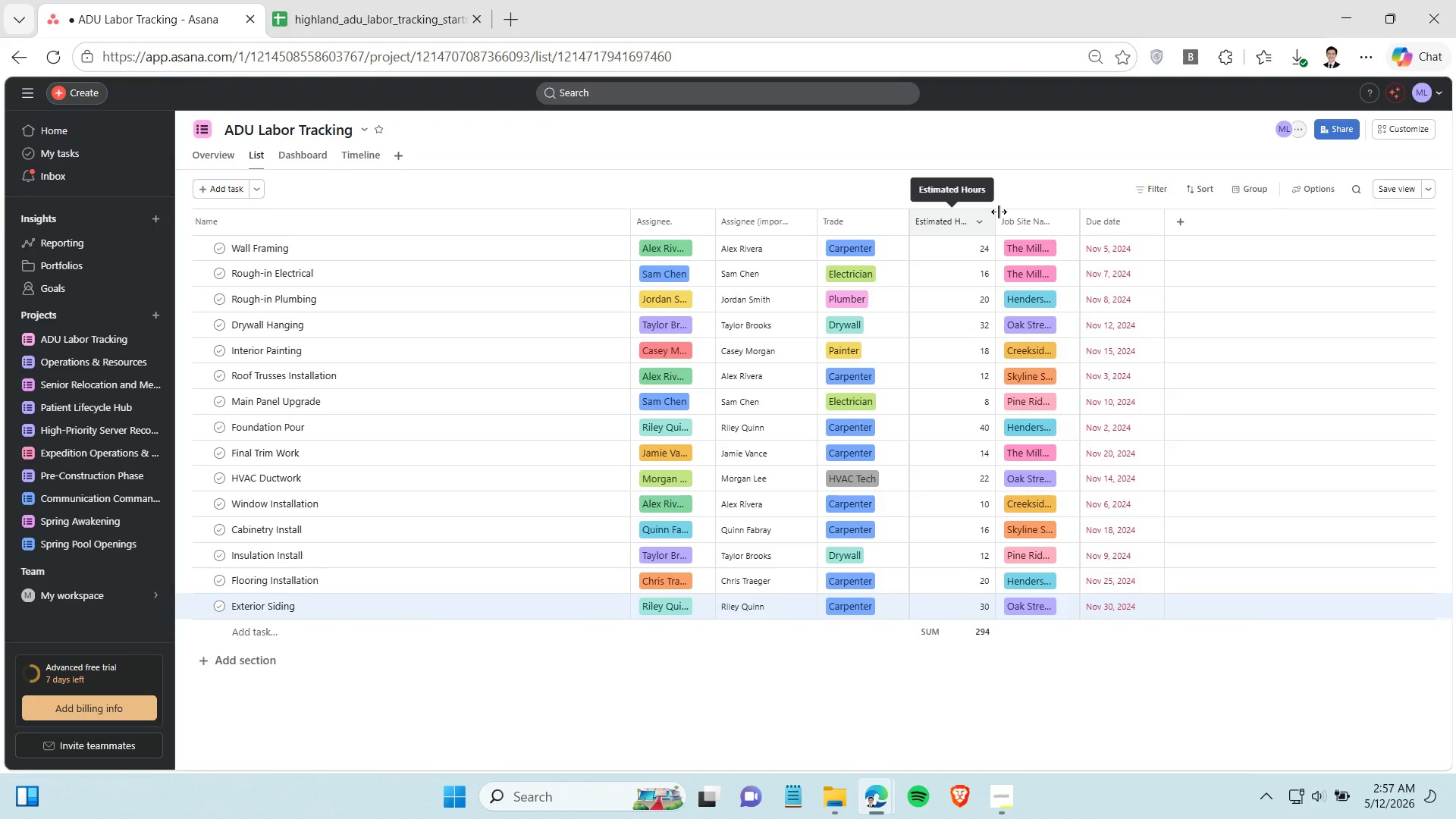 
left_click_drag(start_coordinate=[999, 212], to_coordinate=[1003, 212])
 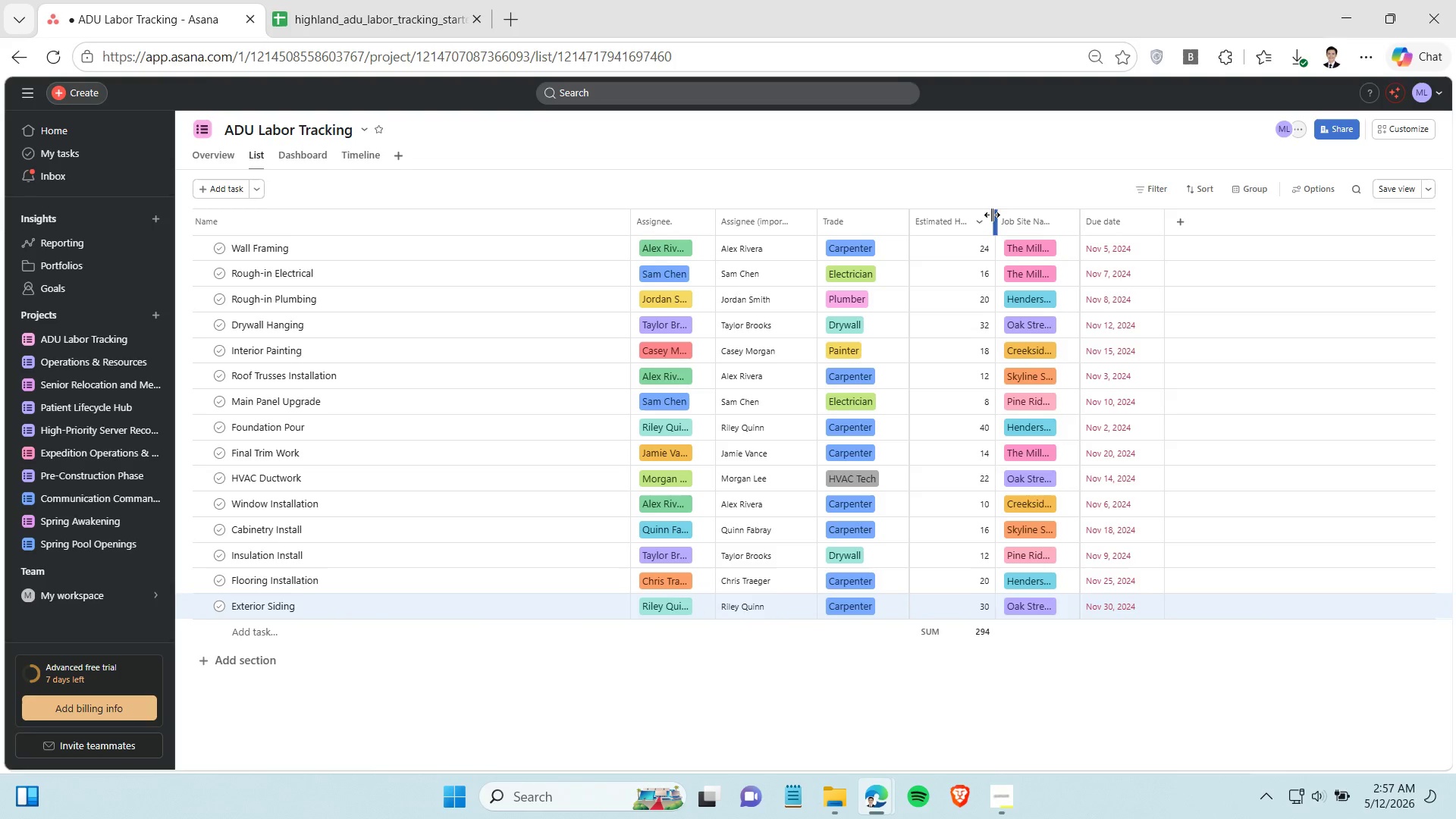 
left_click_drag(start_coordinate=[992, 215], to_coordinate=[999, 215])
 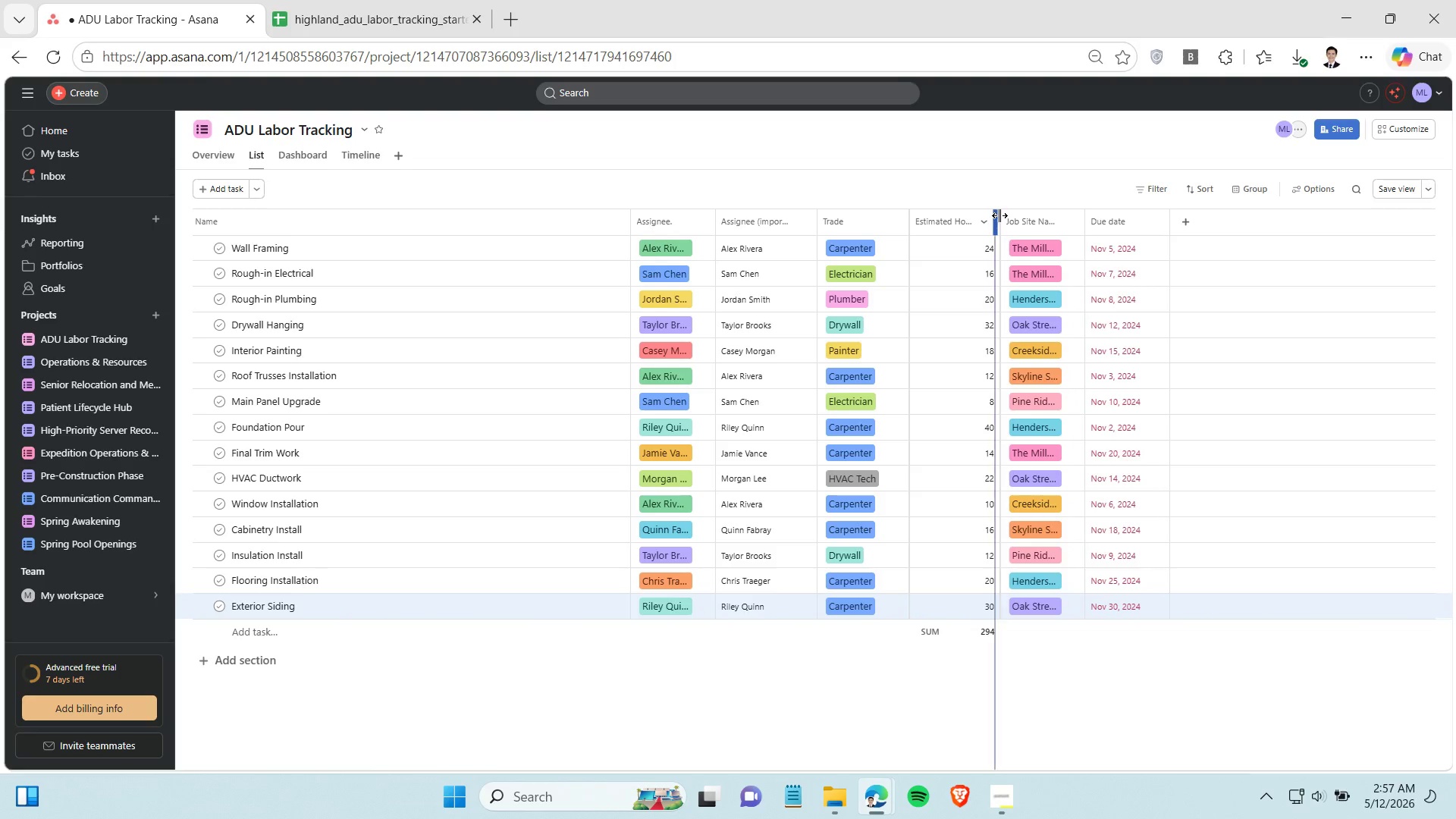 
left_click_drag(start_coordinate=[999, 215], to_coordinate=[1010, 215])
 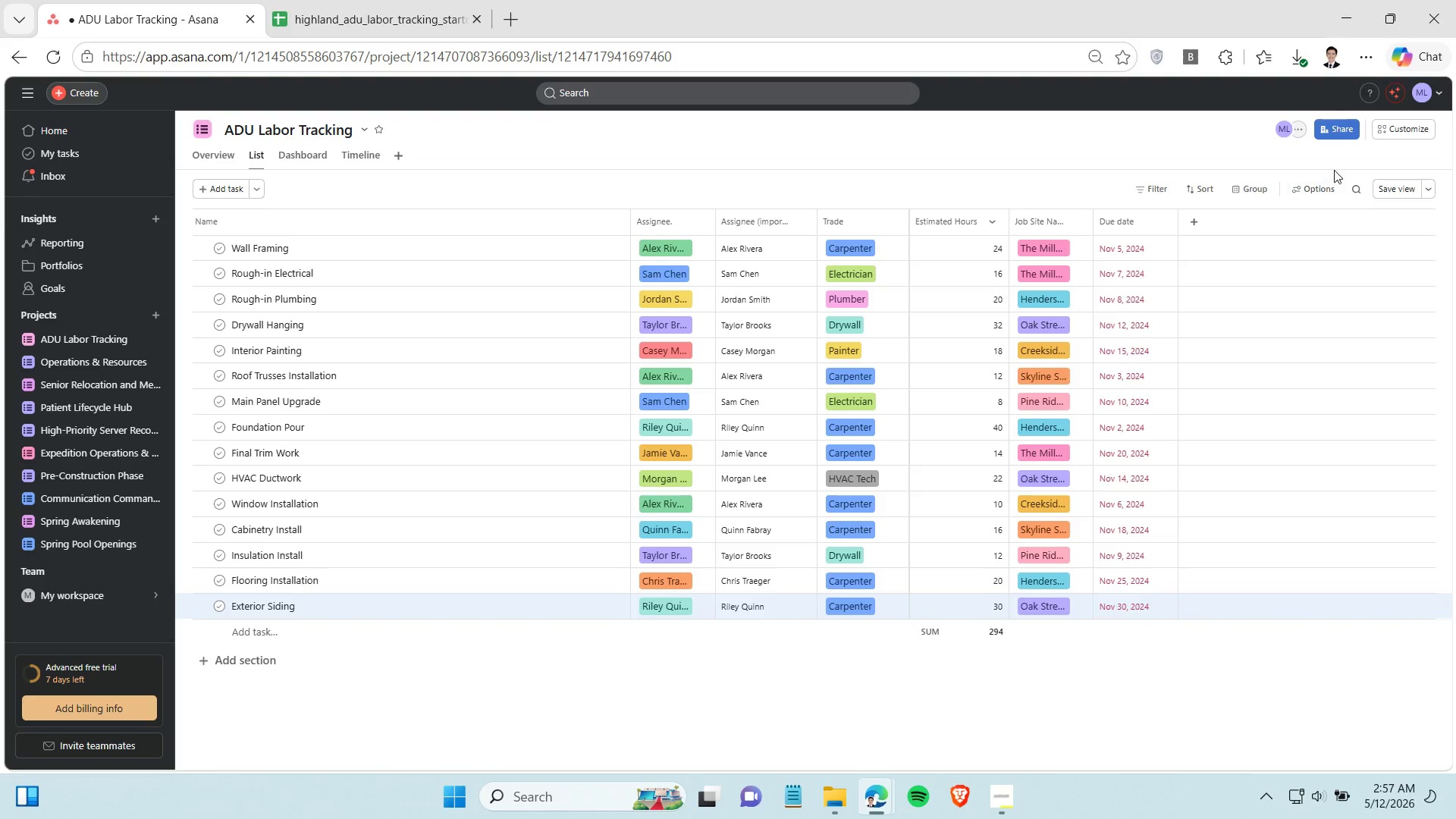 
left_click([1381, 187])
 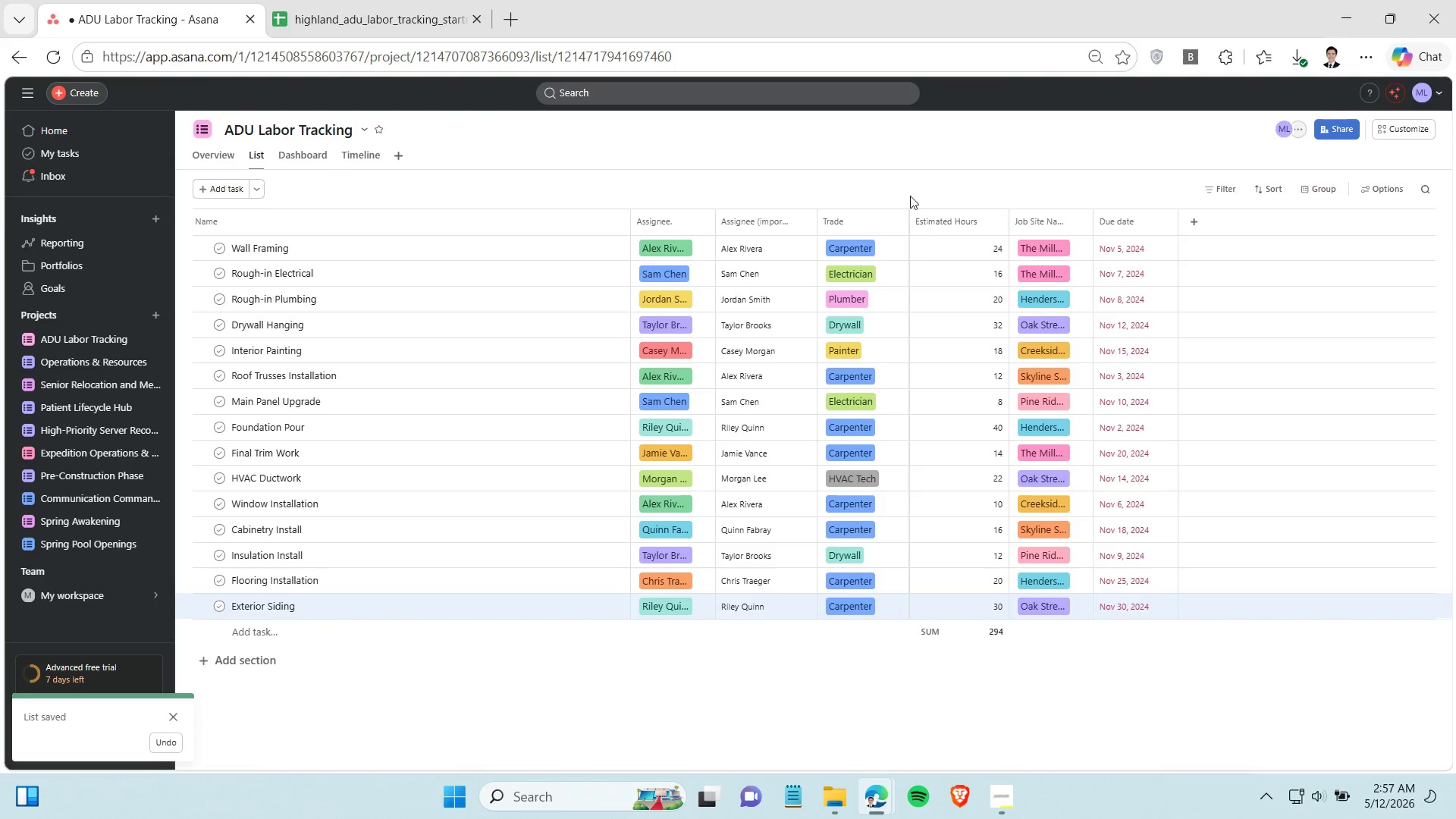 
left_click([869, 170])
 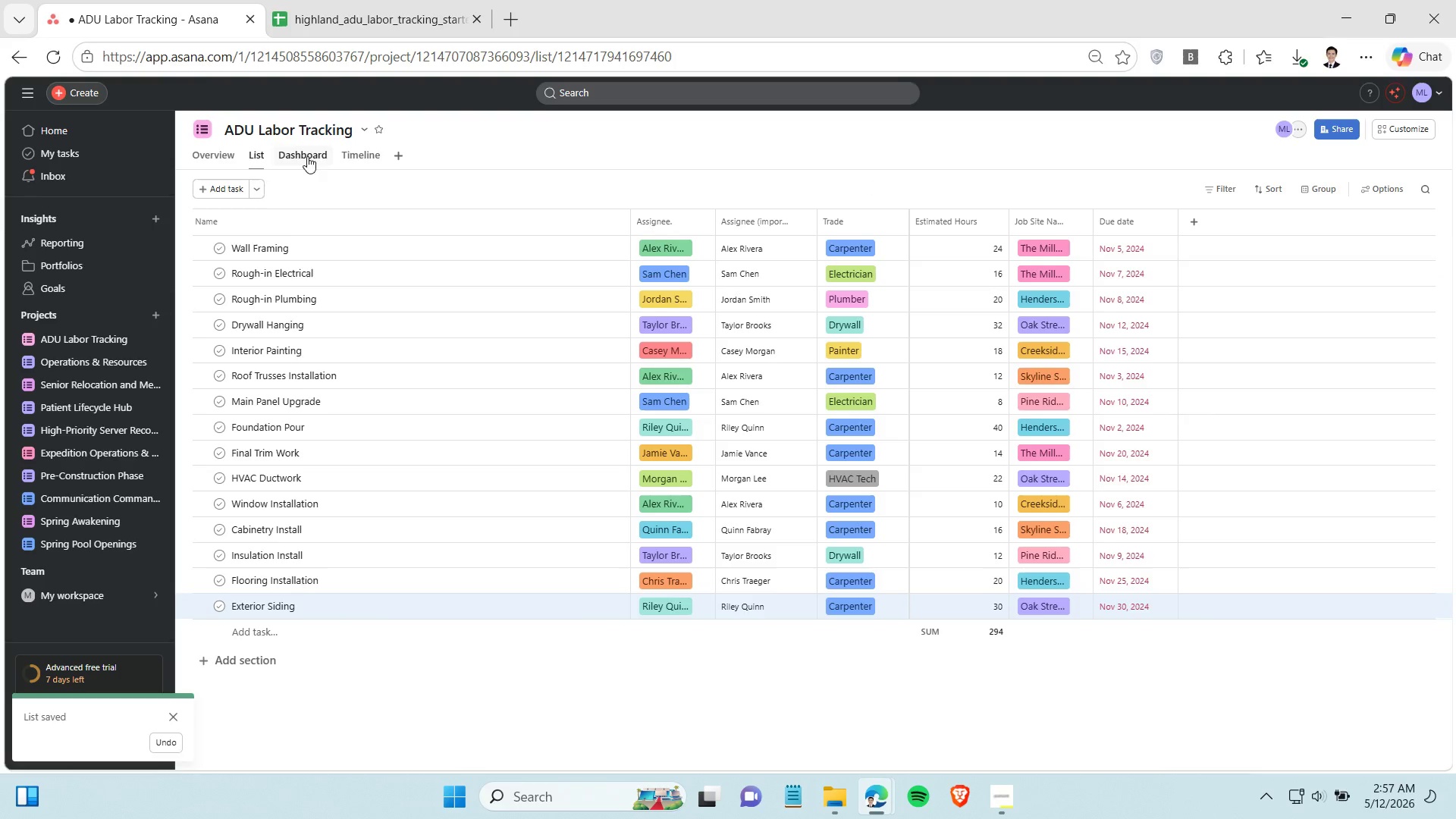 
left_click([316, 153])
 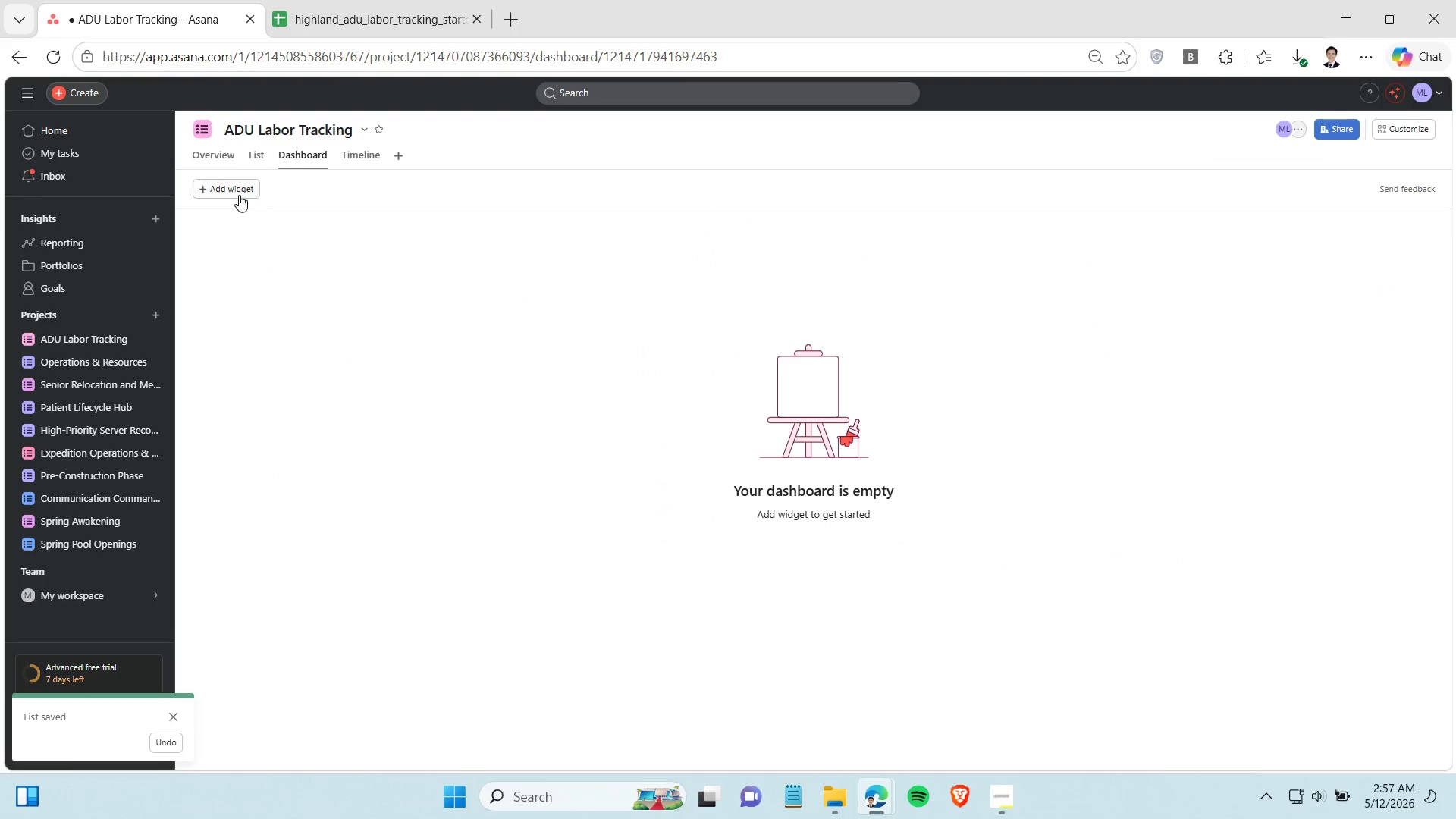 
left_click([238, 195])
 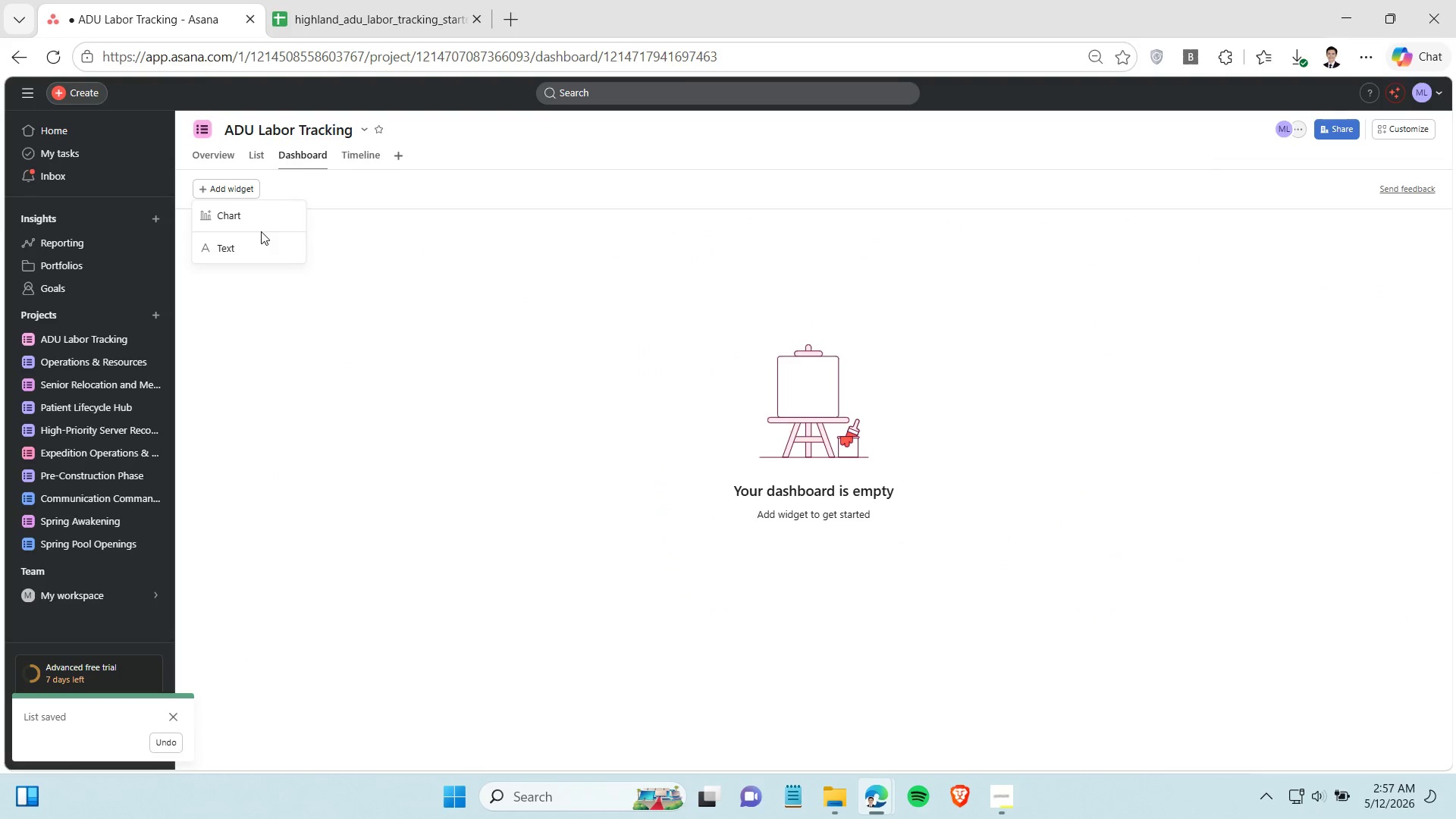 
left_click([265, 214])
 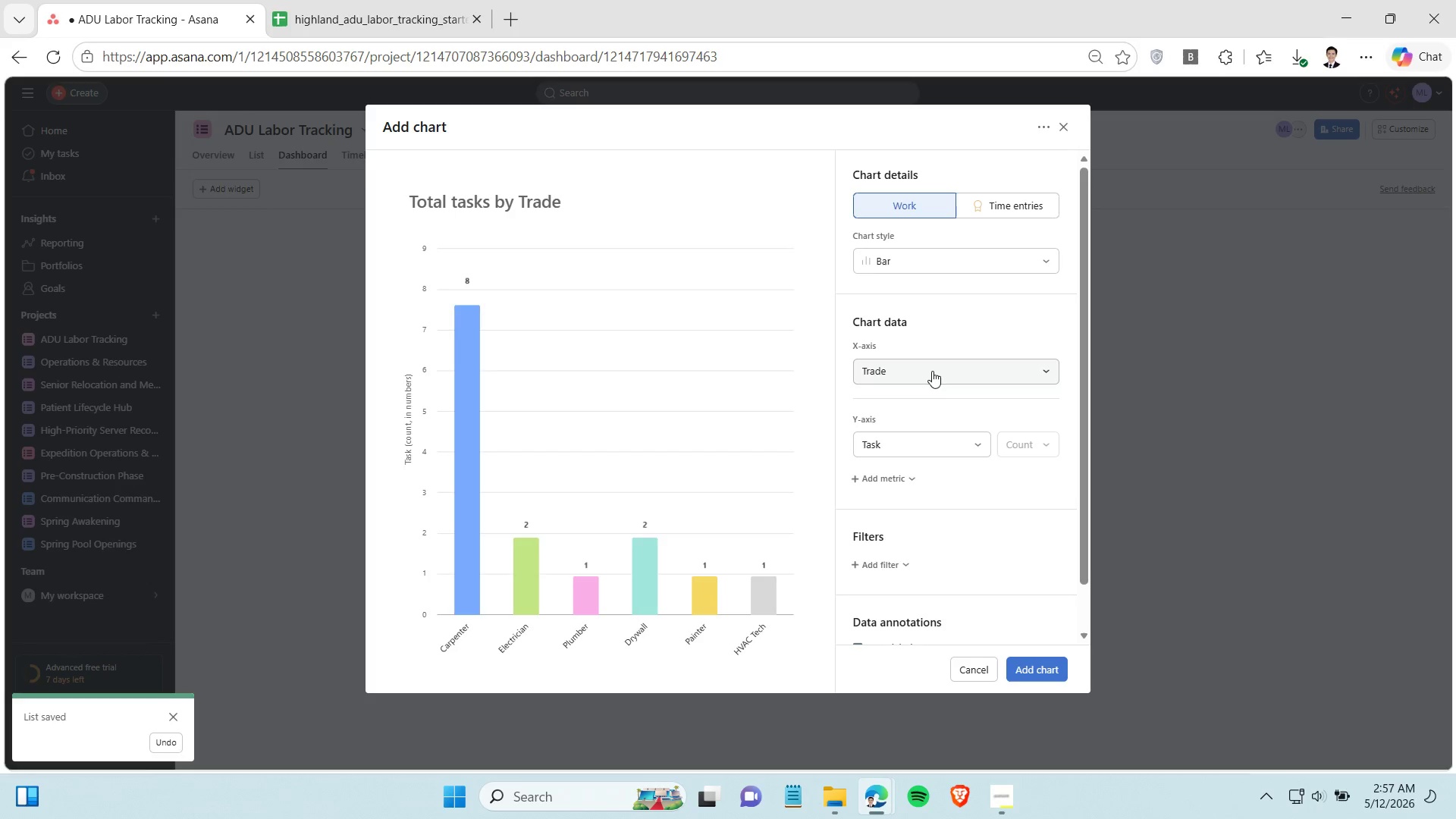 
left_click([904, 444])
 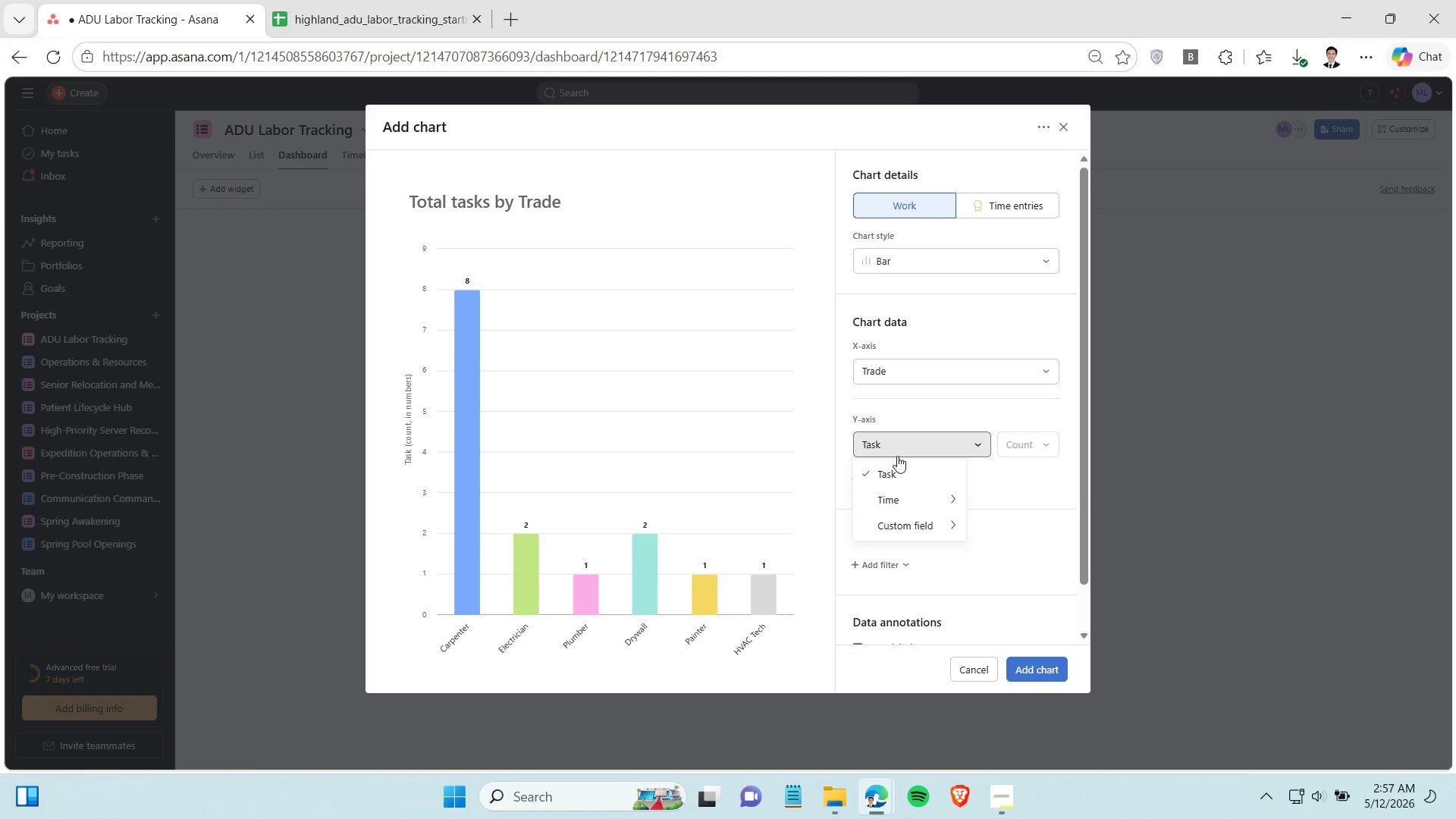 
left_click([909, 367])
 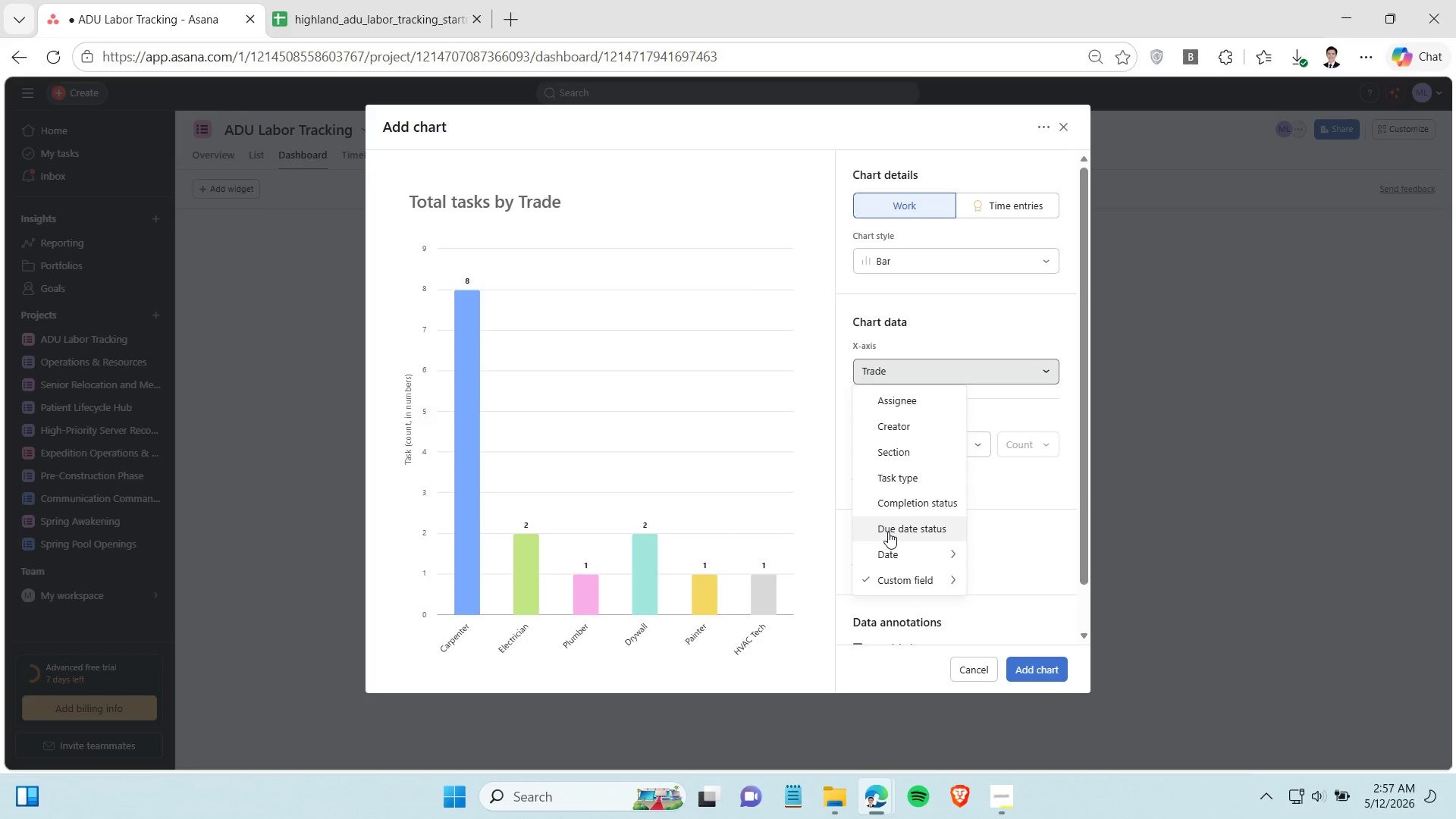 
scroll: coordinate [897, 547], scroll_direction: down, amount: 3.0
 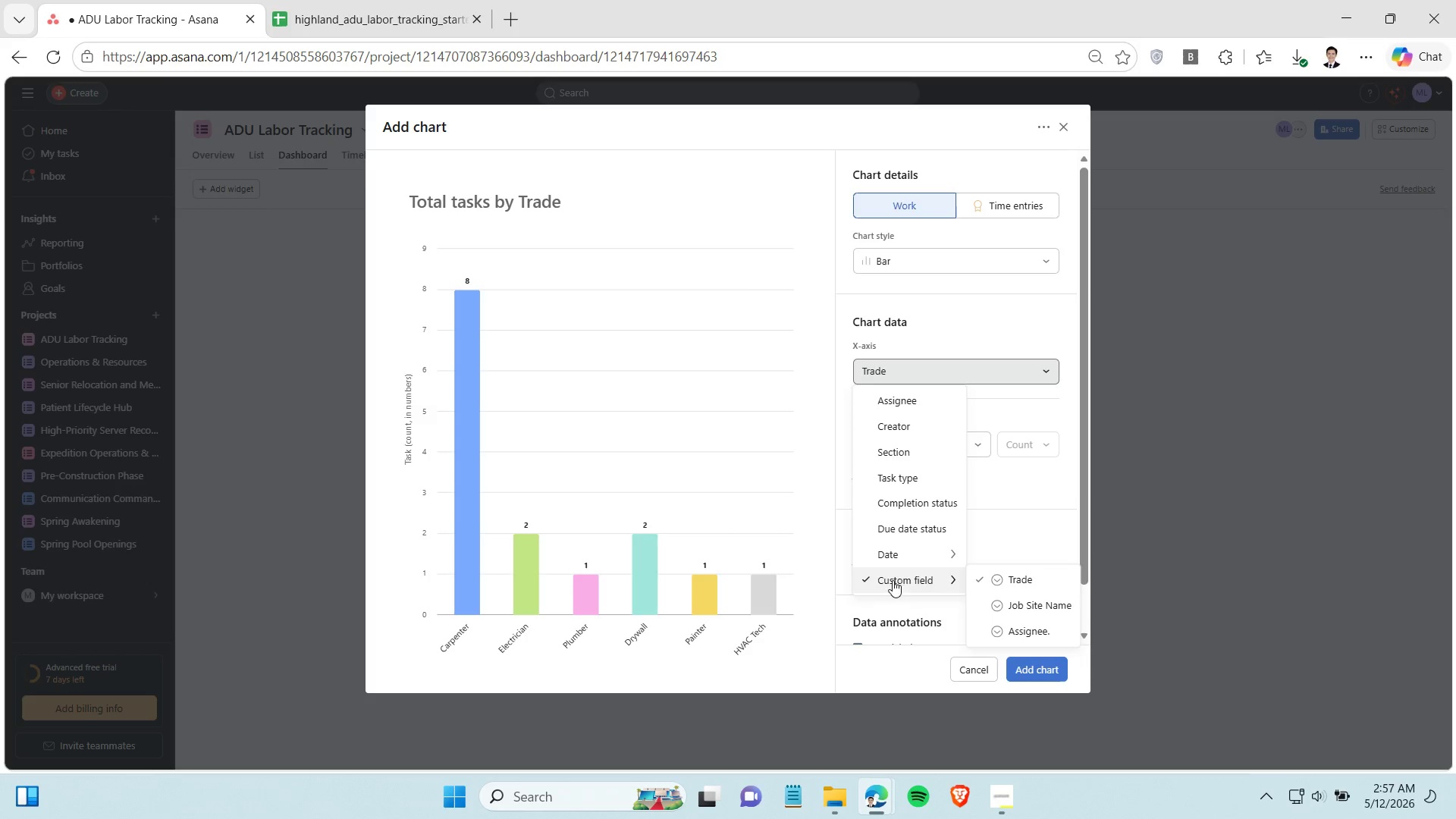 
mouse_move([1000, 605])
 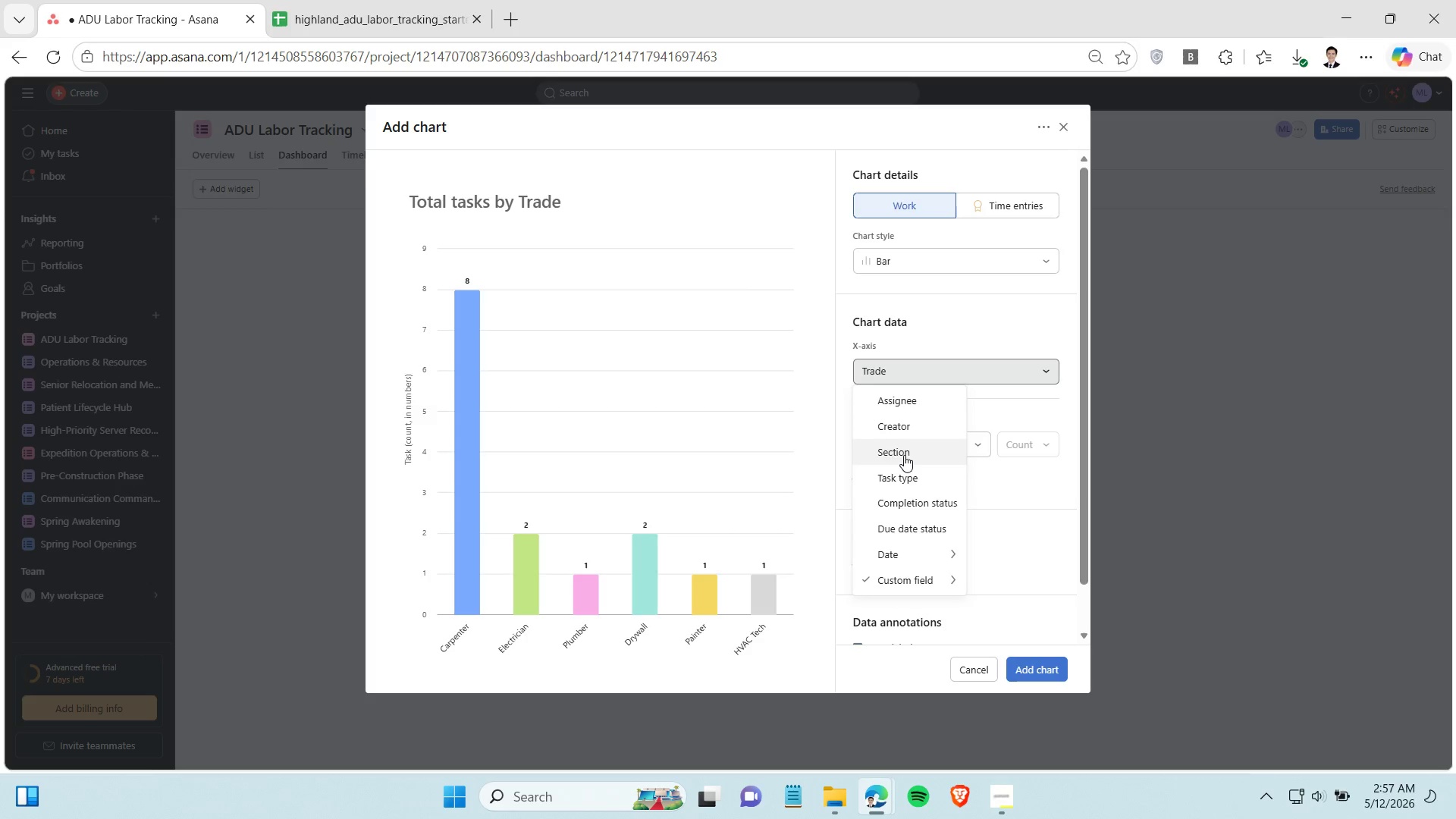 
left_click([904, 455])
 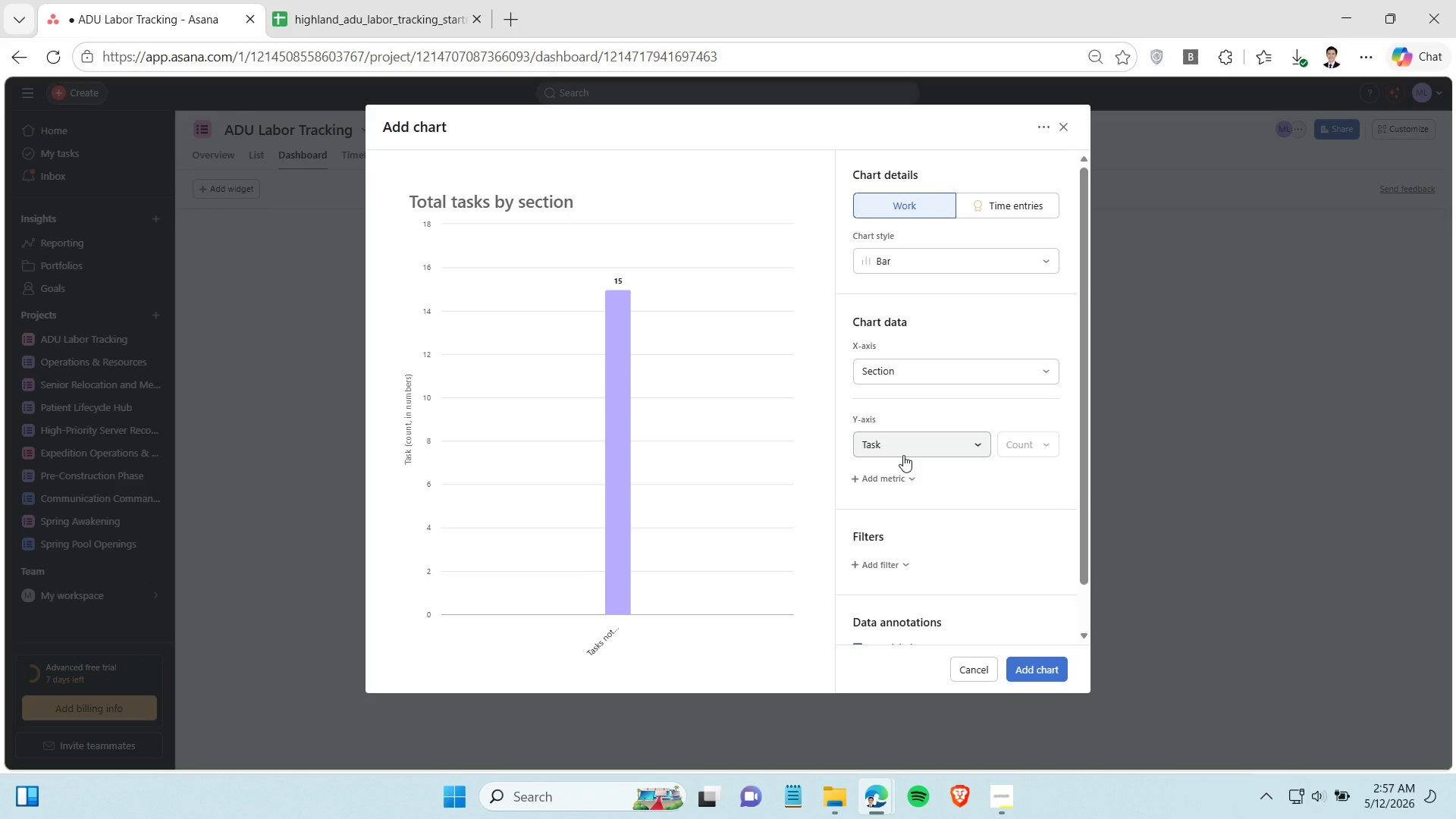 
mouse_move([620, 627])
 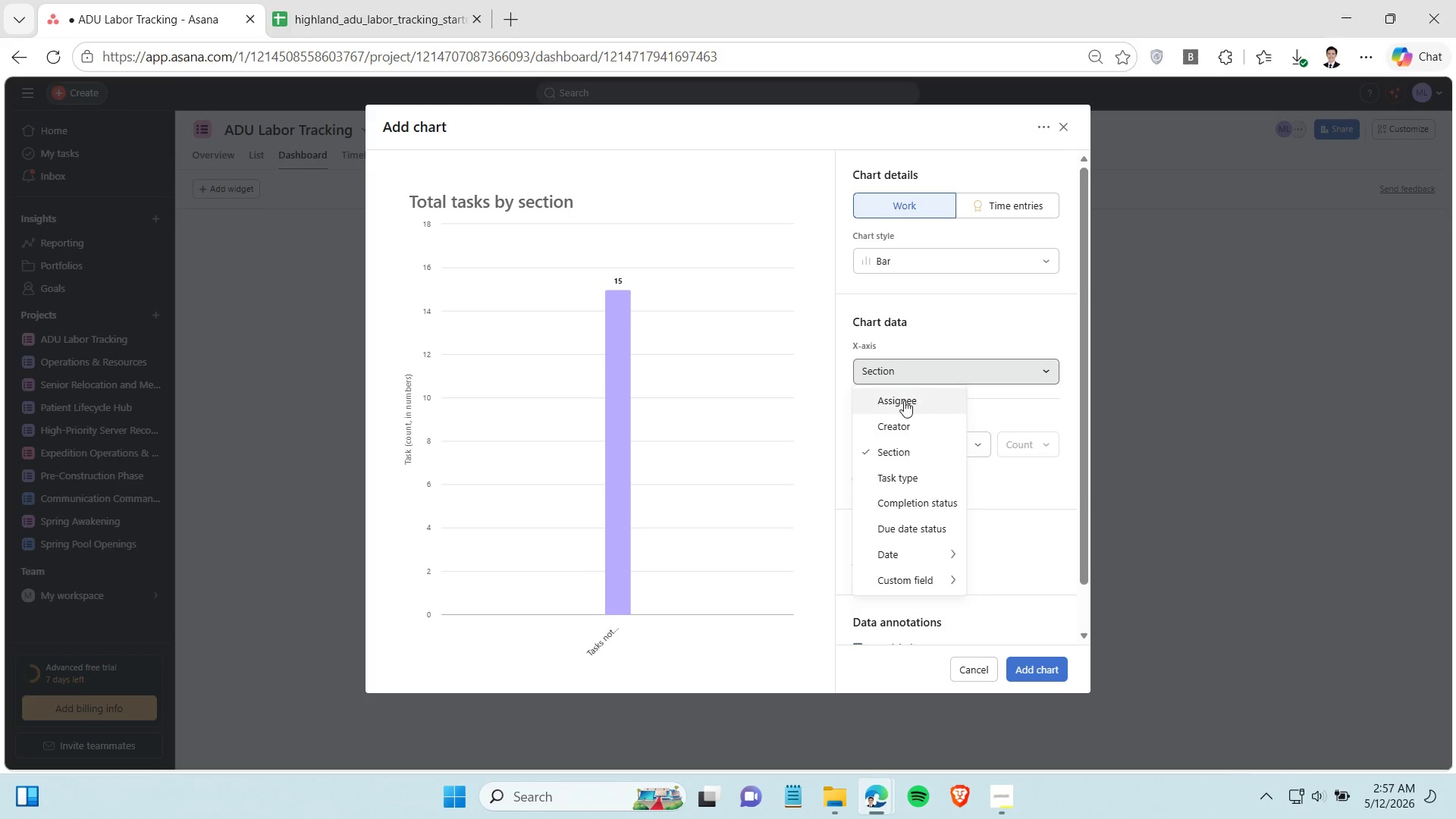 
left_click([919, 428])
 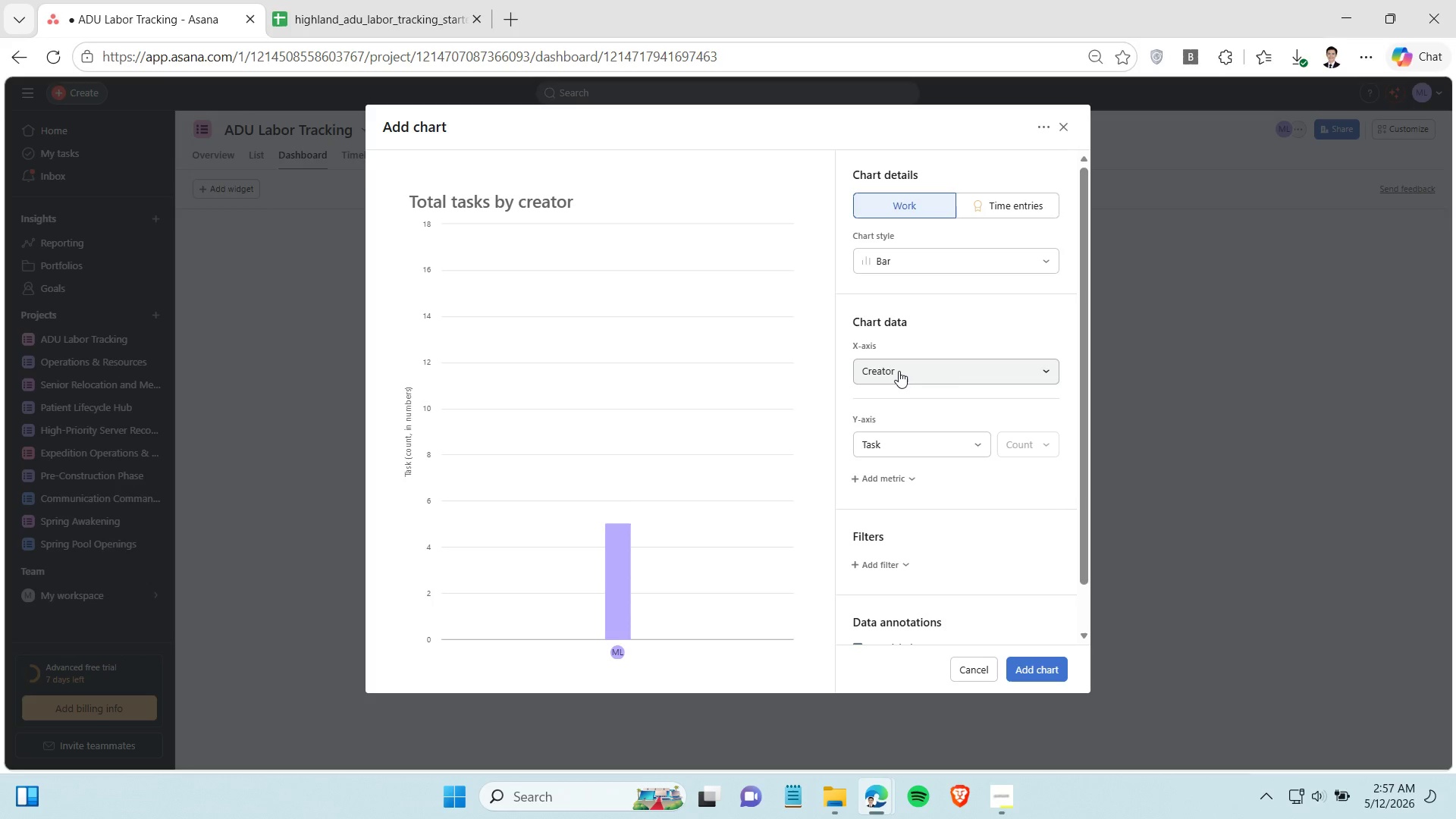 
left_click([899, 370])
 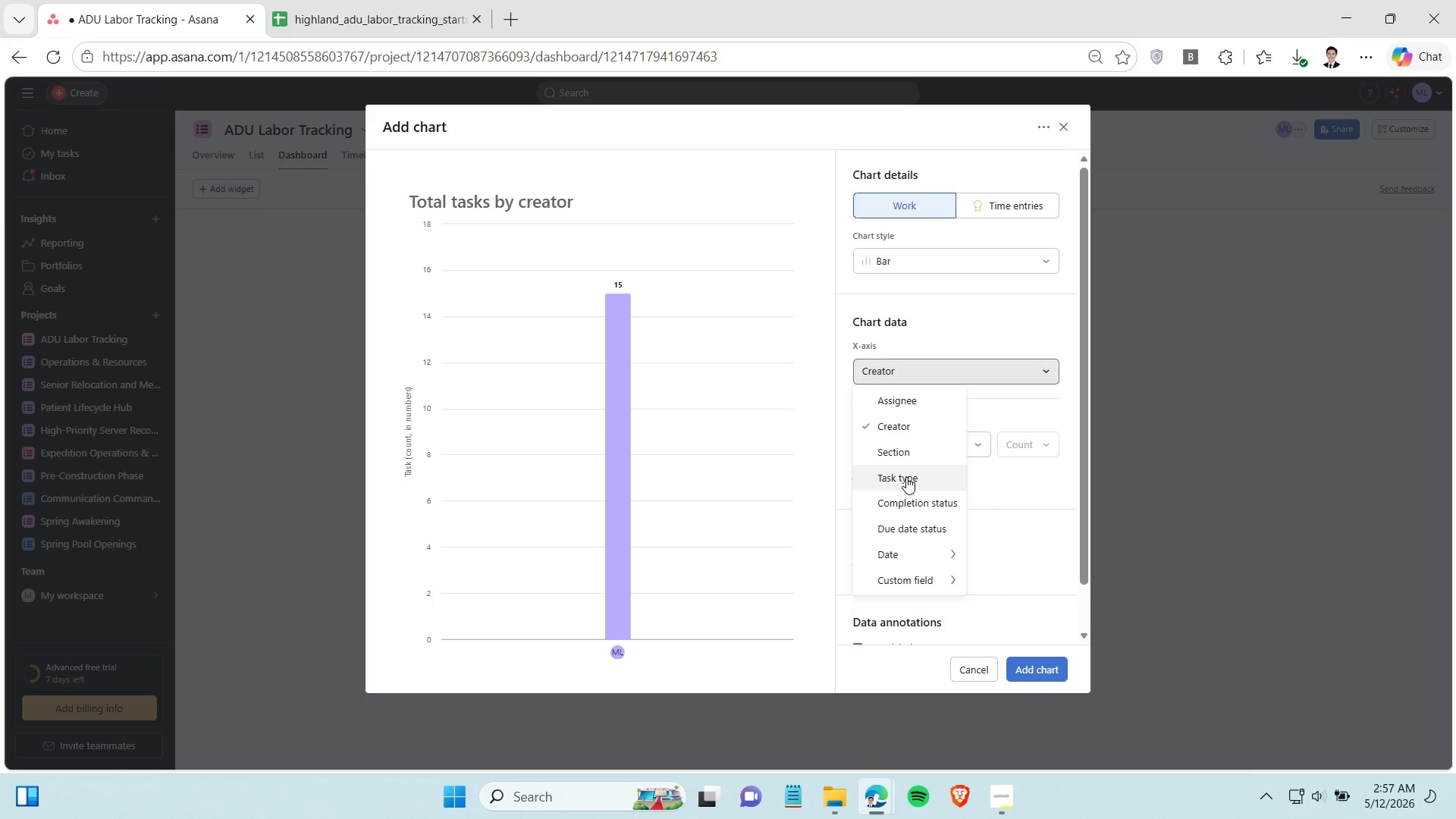 
left_click([906, 477])
 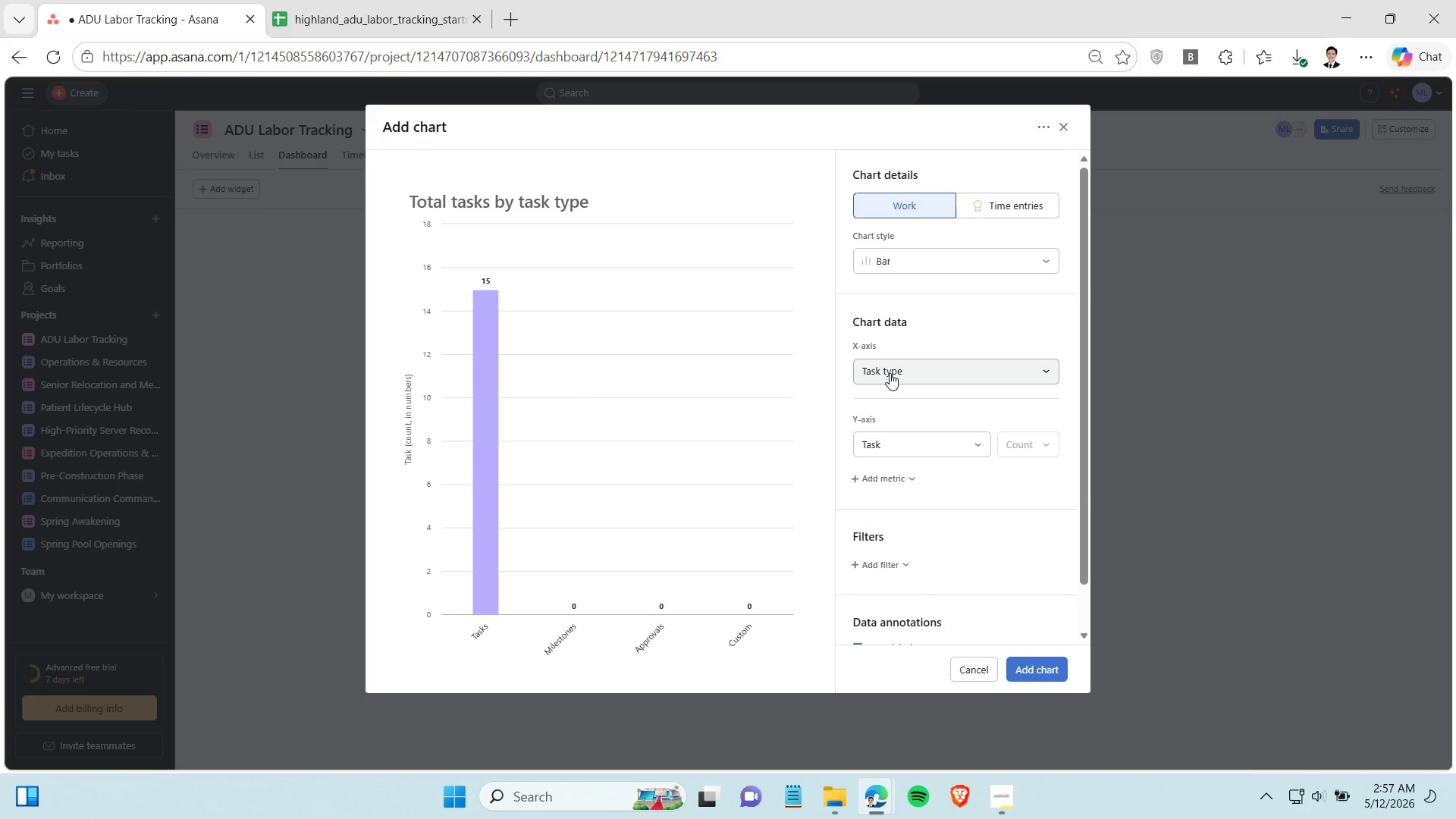 
left_click([890, 373])
 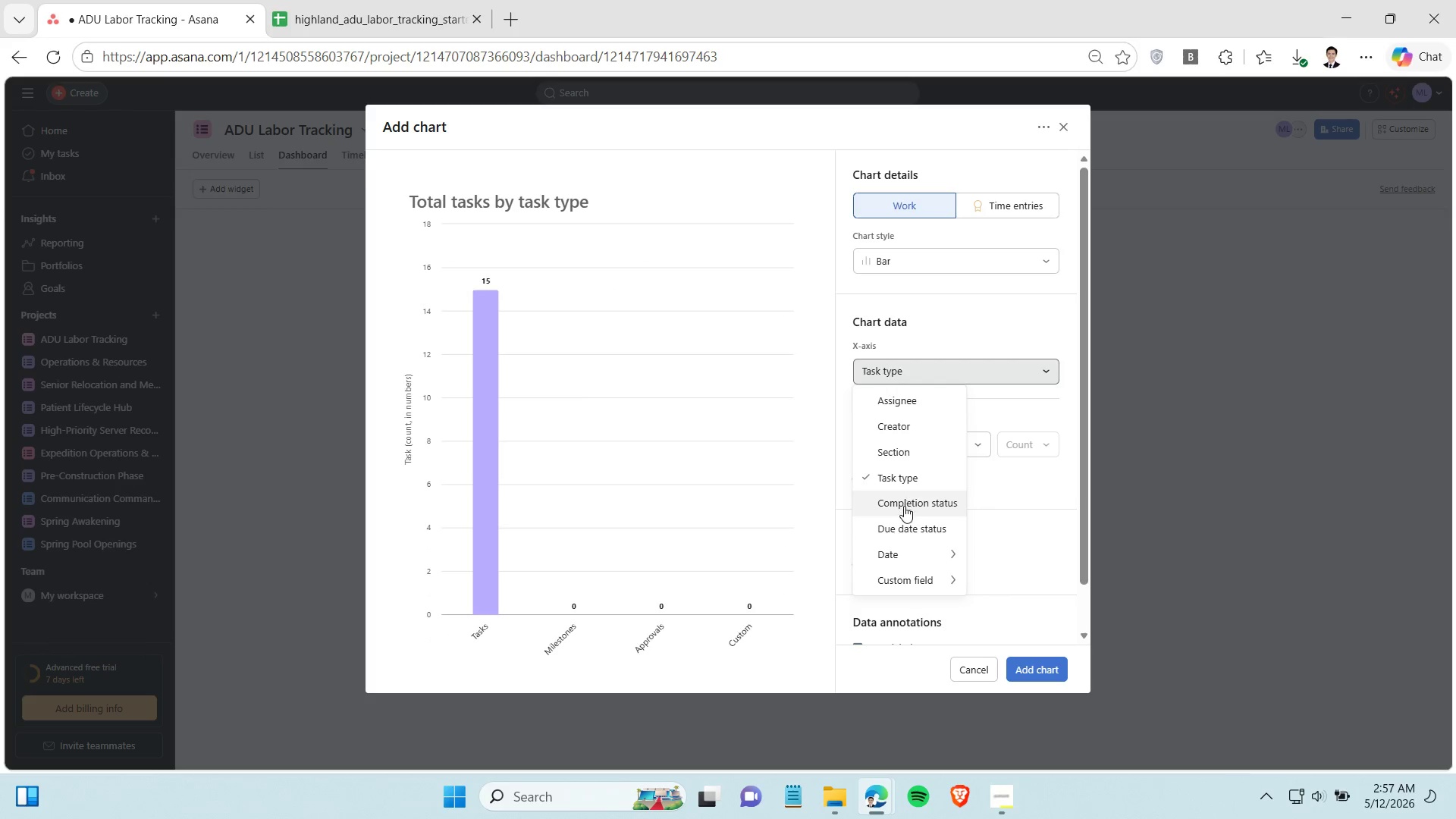 
left_click([904, 506])
 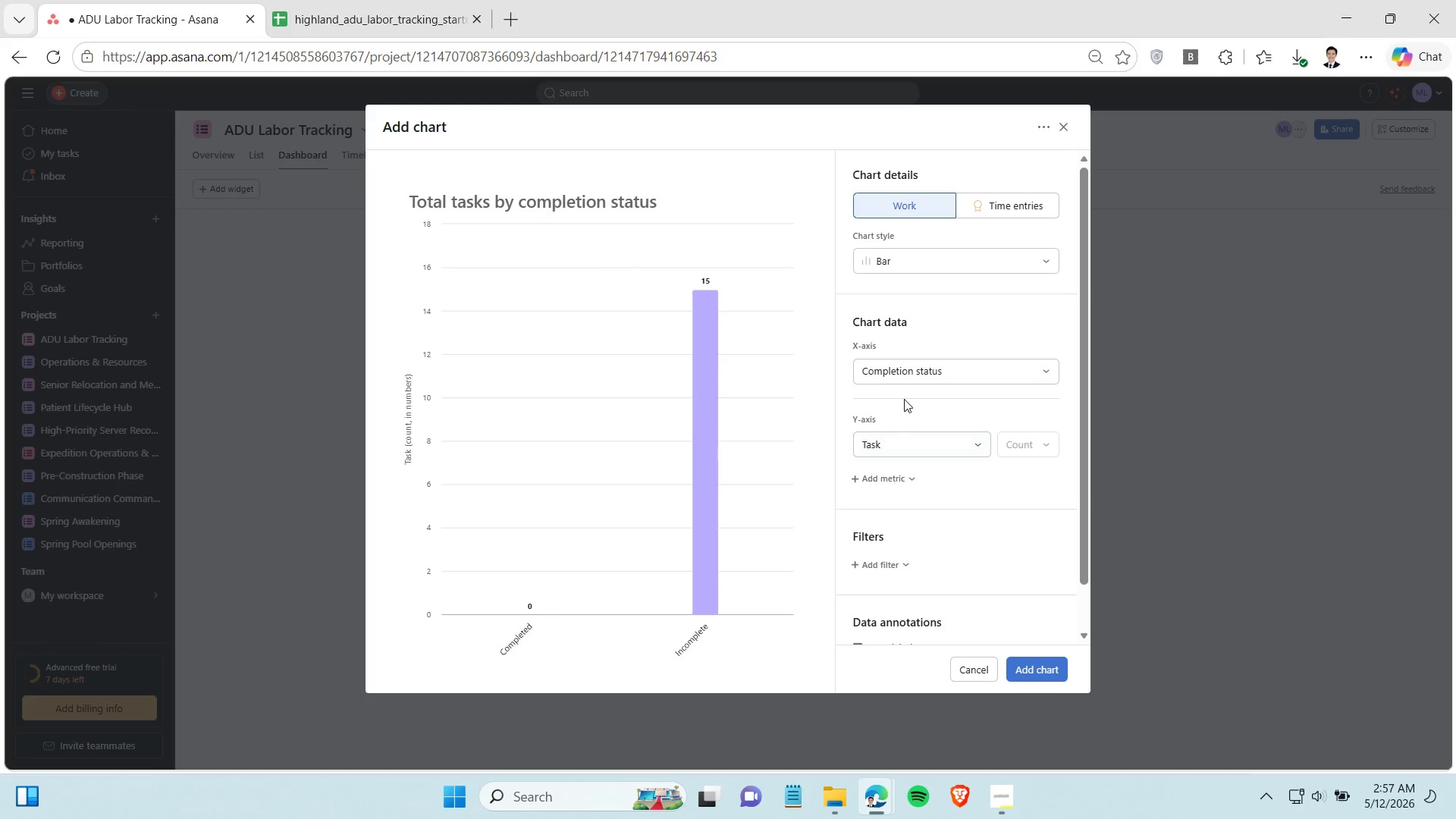 
left_click([894, 367])
 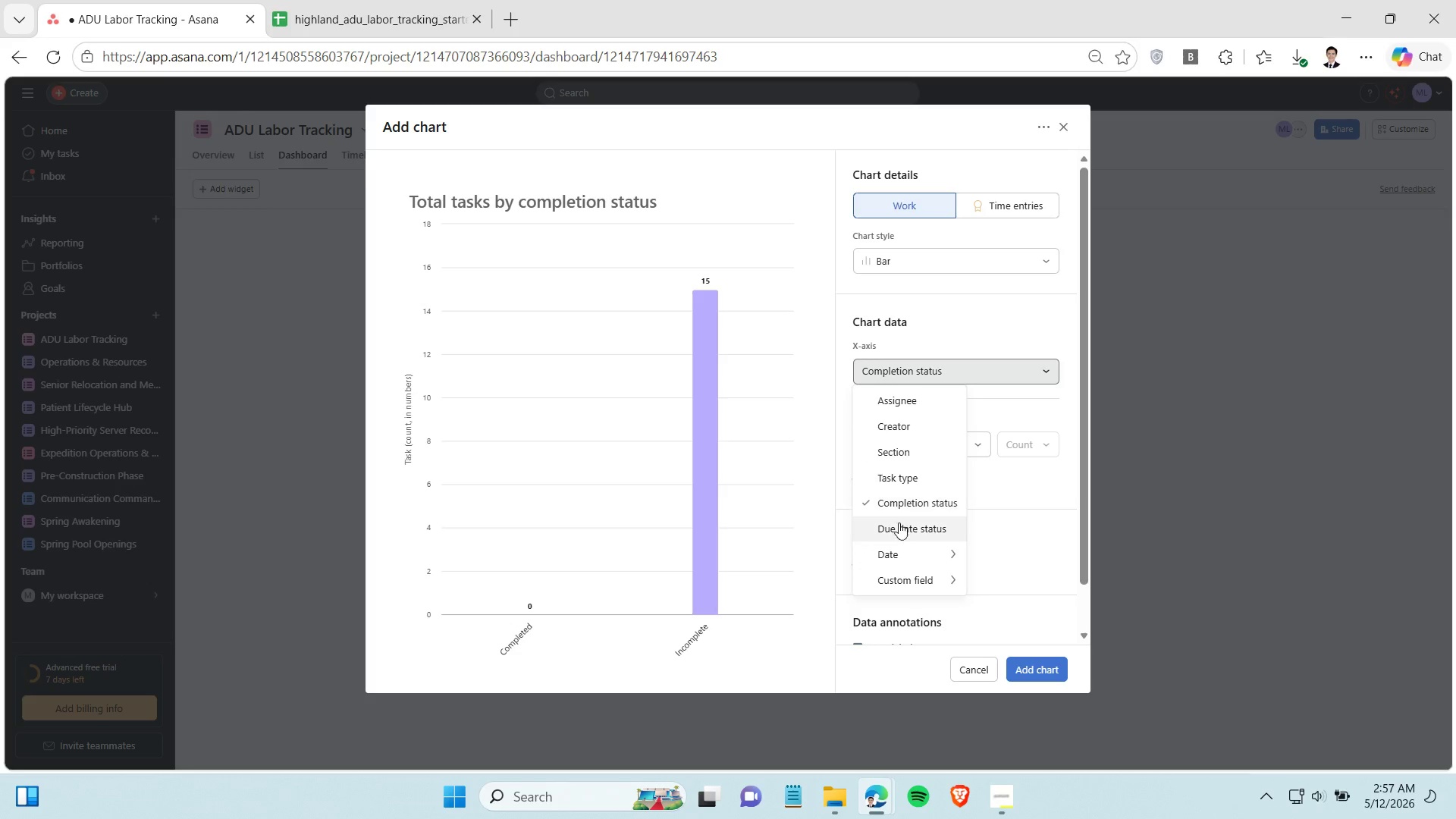 
left_click([899, 532])
 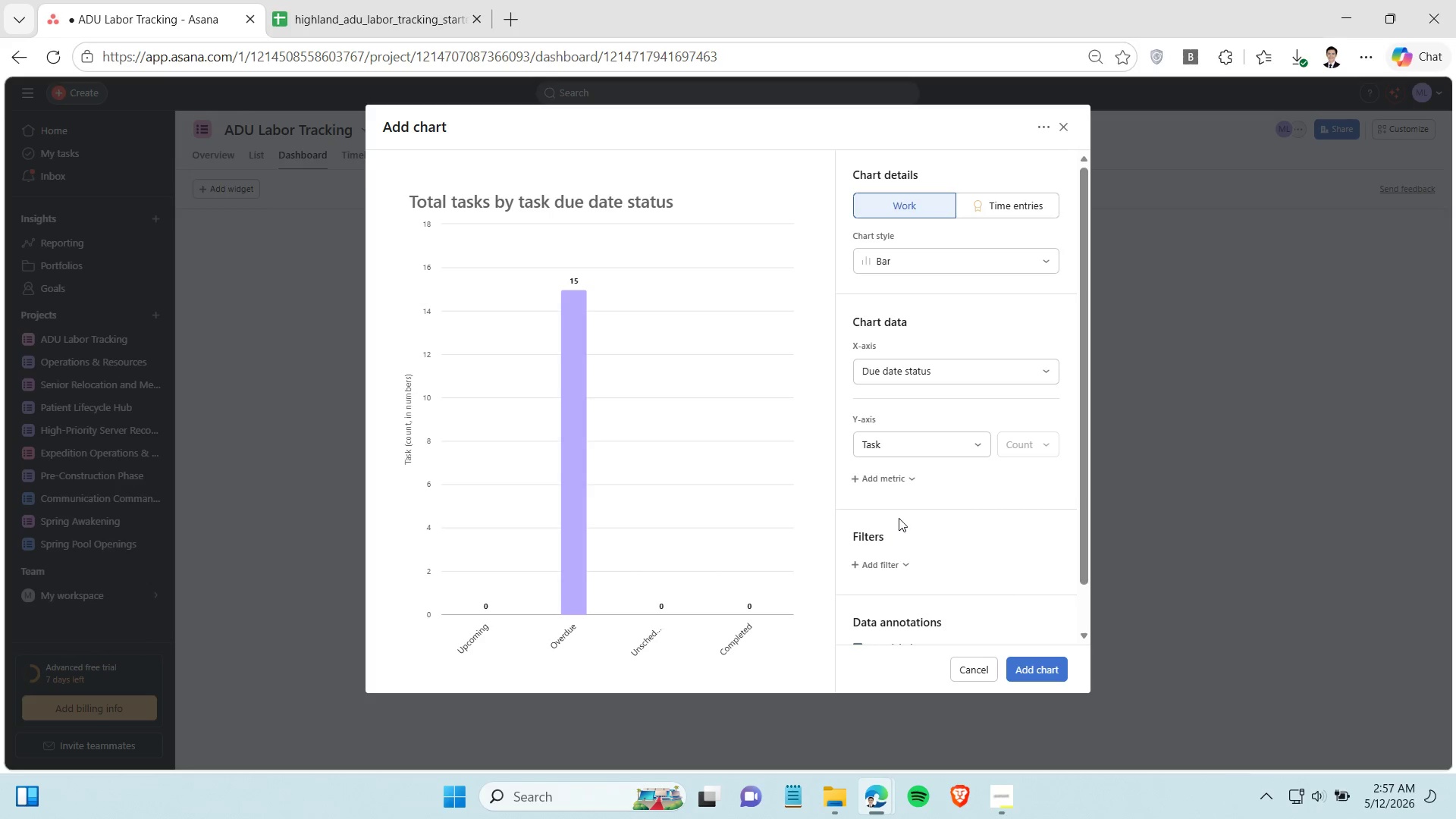 
left_click([889, 378])
 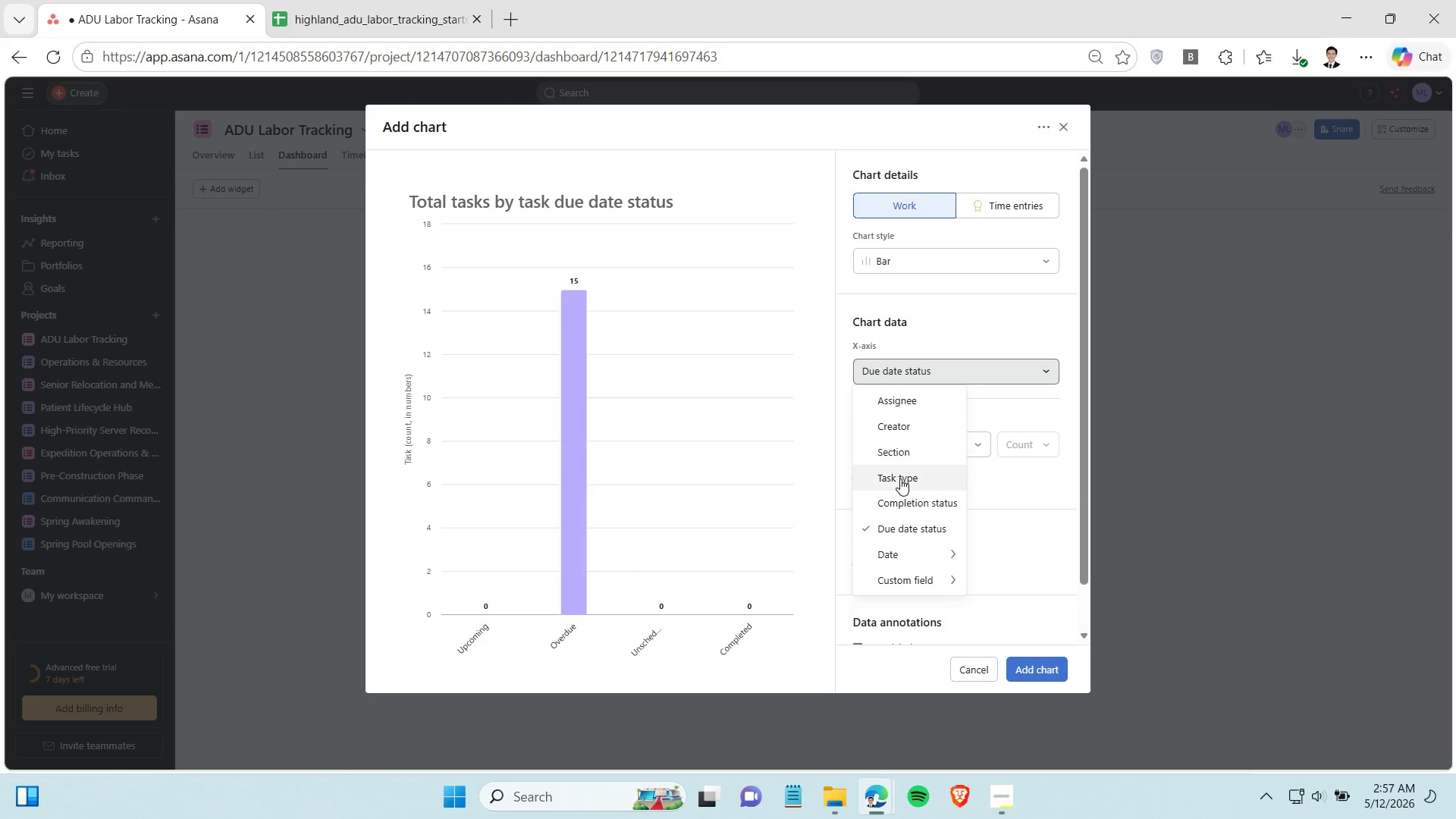 
mouse_move([893, 571])
 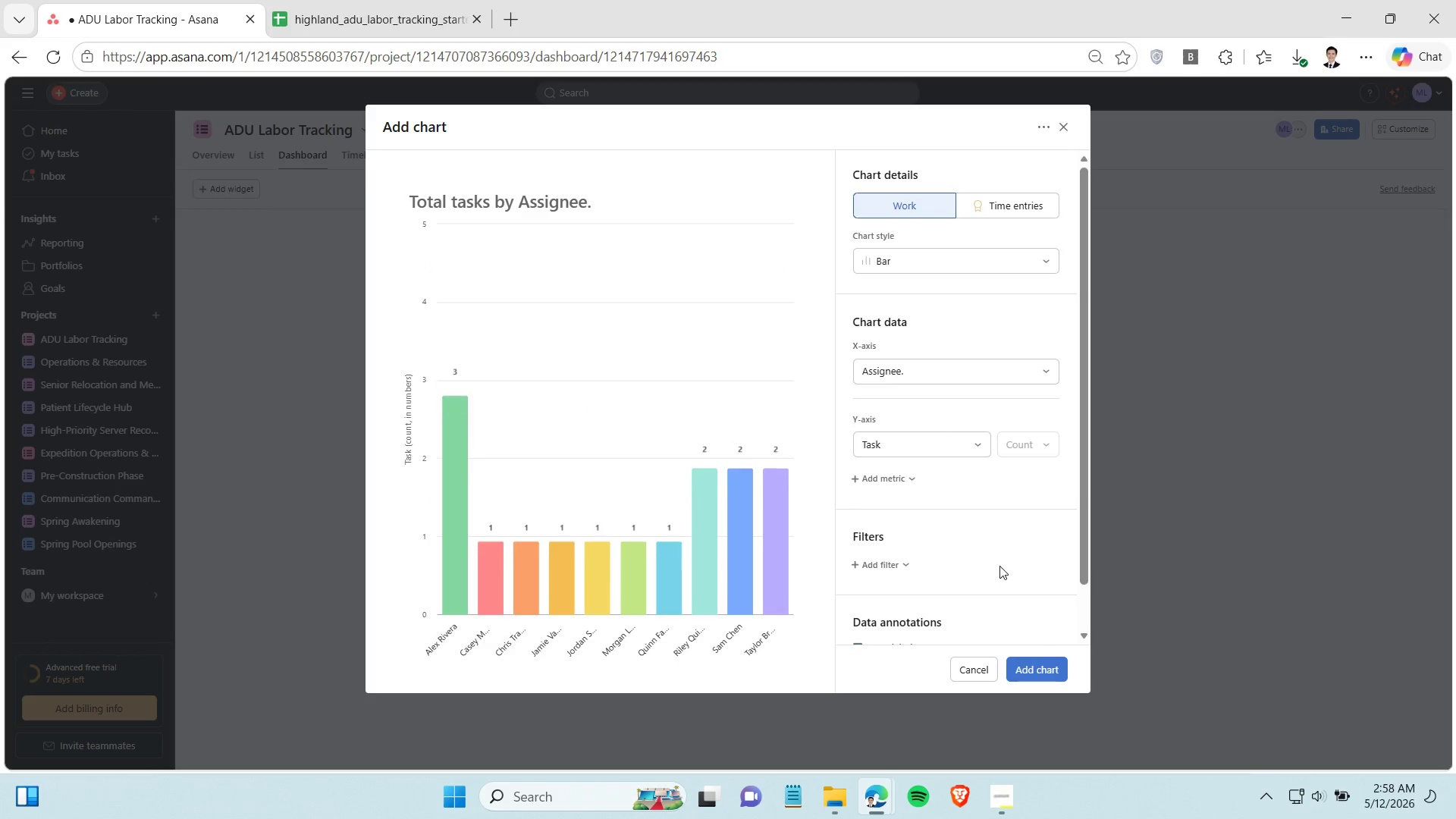 
left_click([948, 447])
 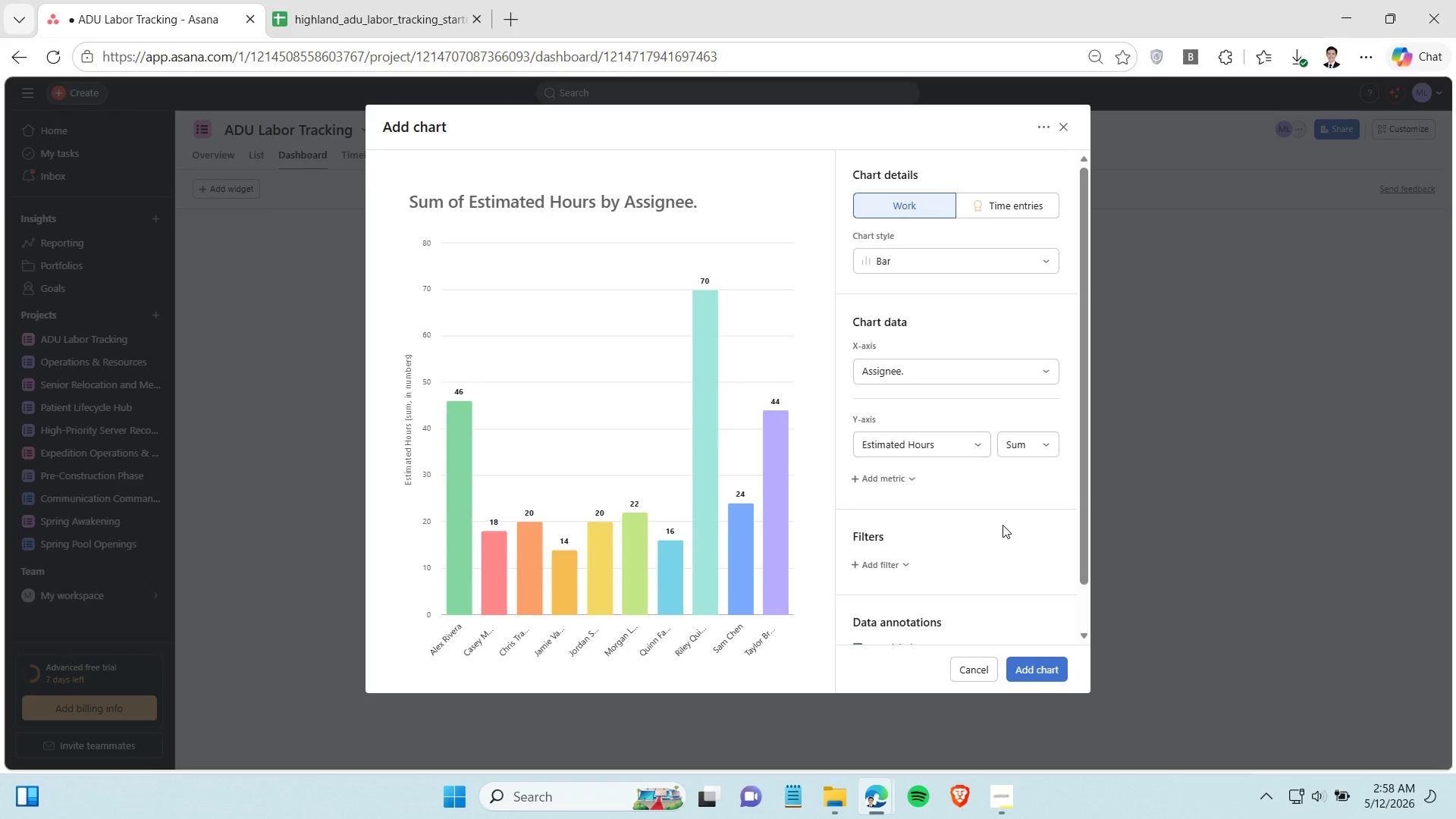 
wait(6.53)
 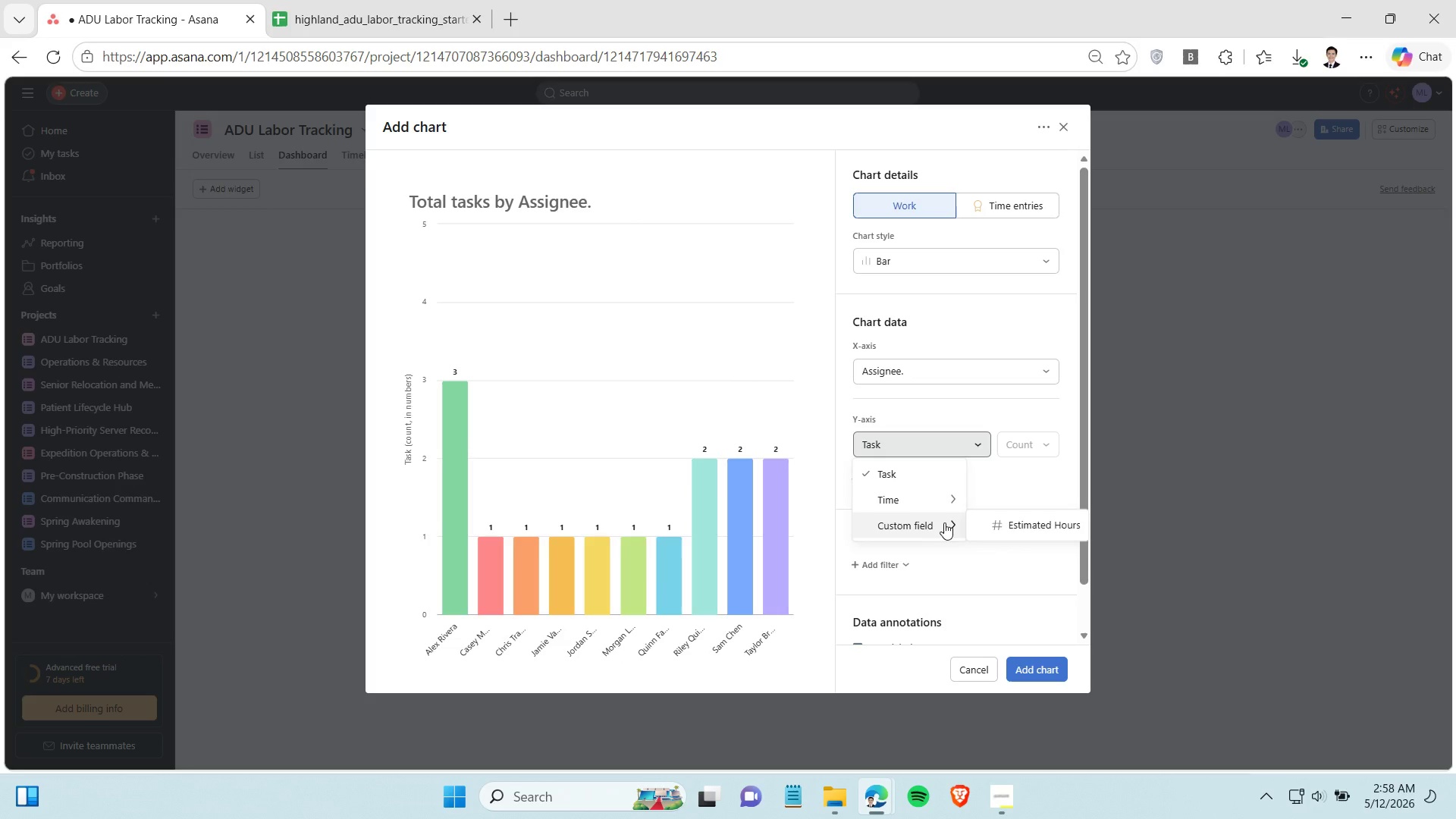 
left_click([1015, 814])